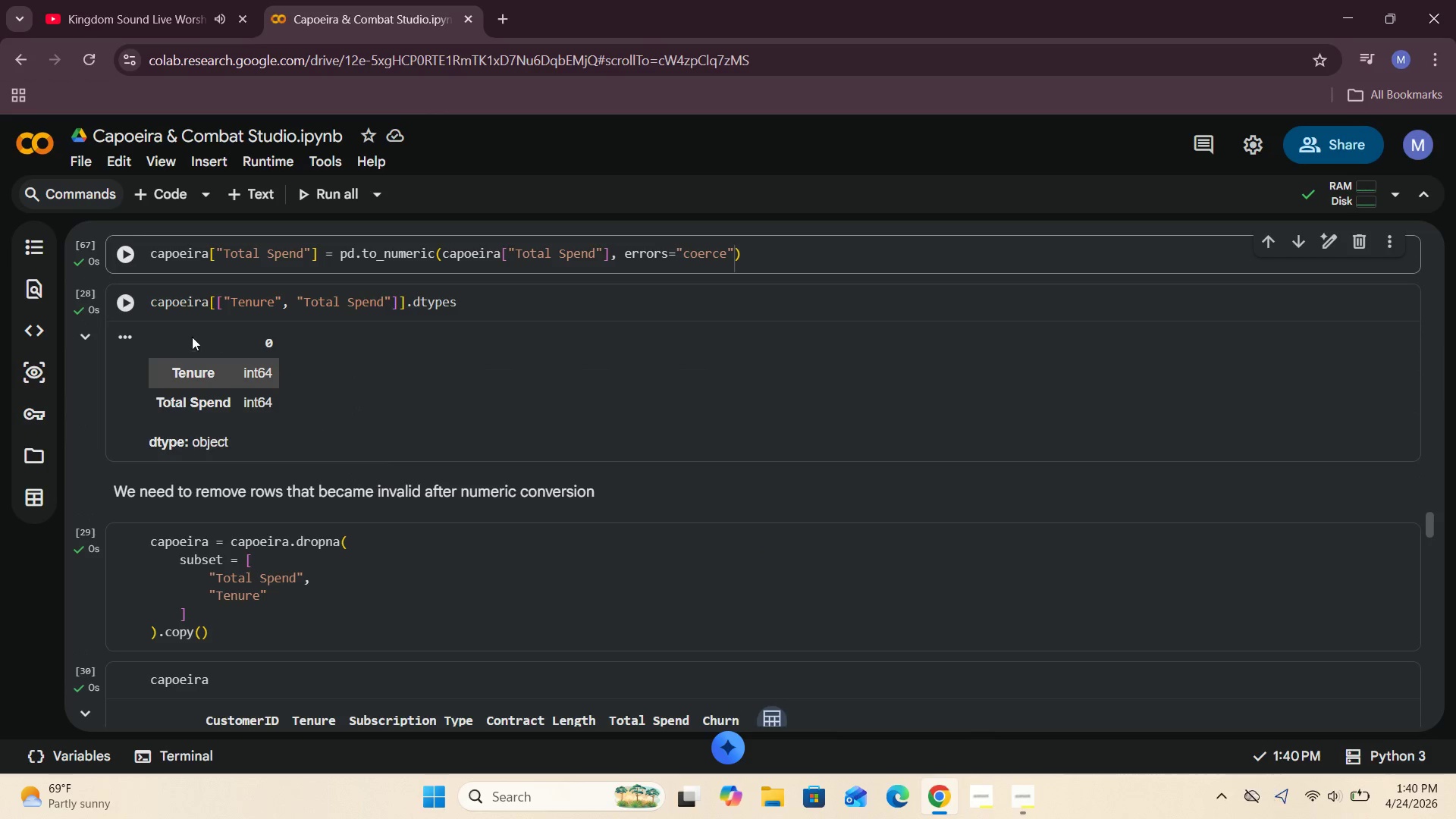 
left_click([127, 298])
 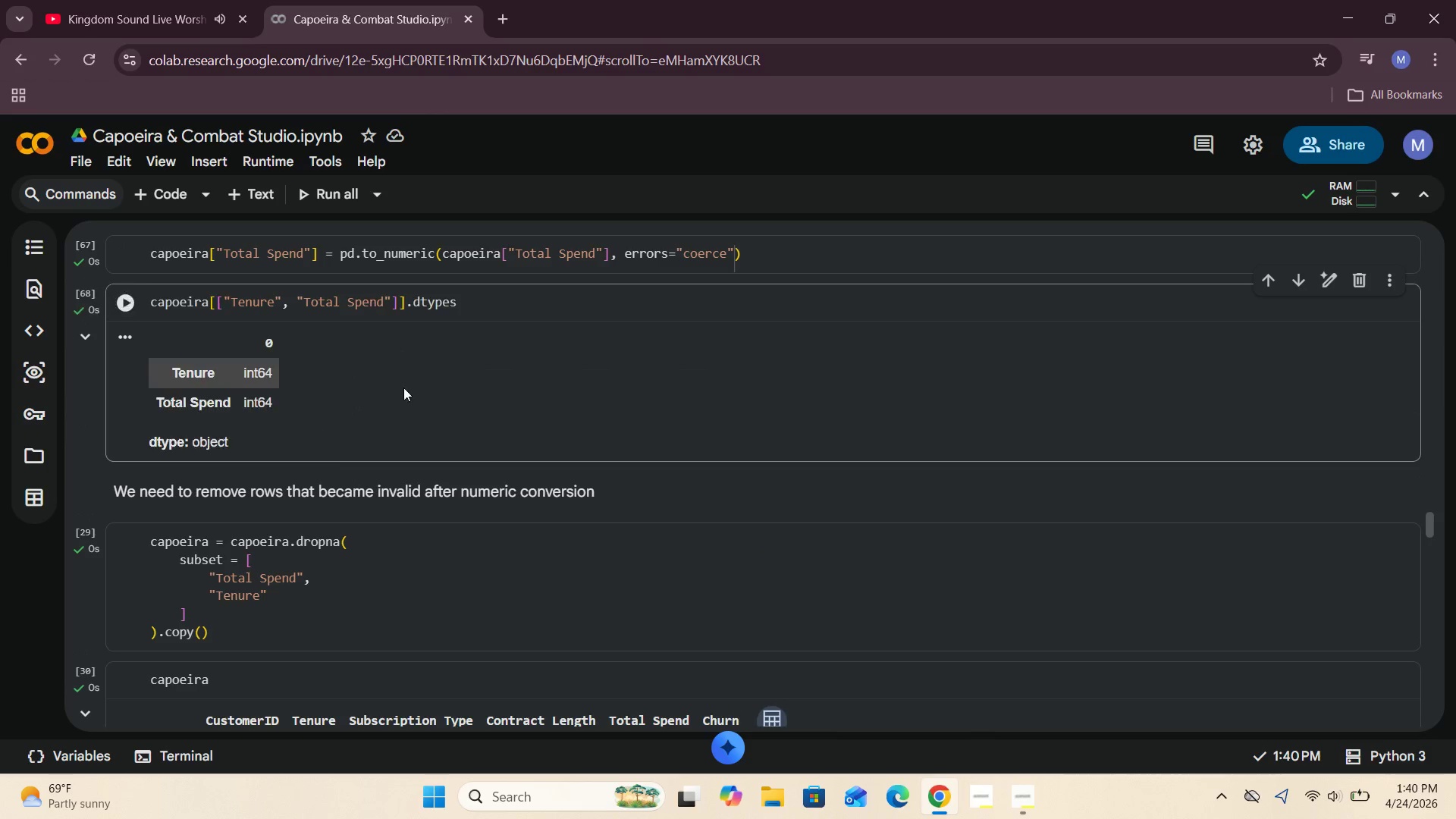 
scroll: coordinate [405, 406], scroll_direction: down, amount: 1.0
 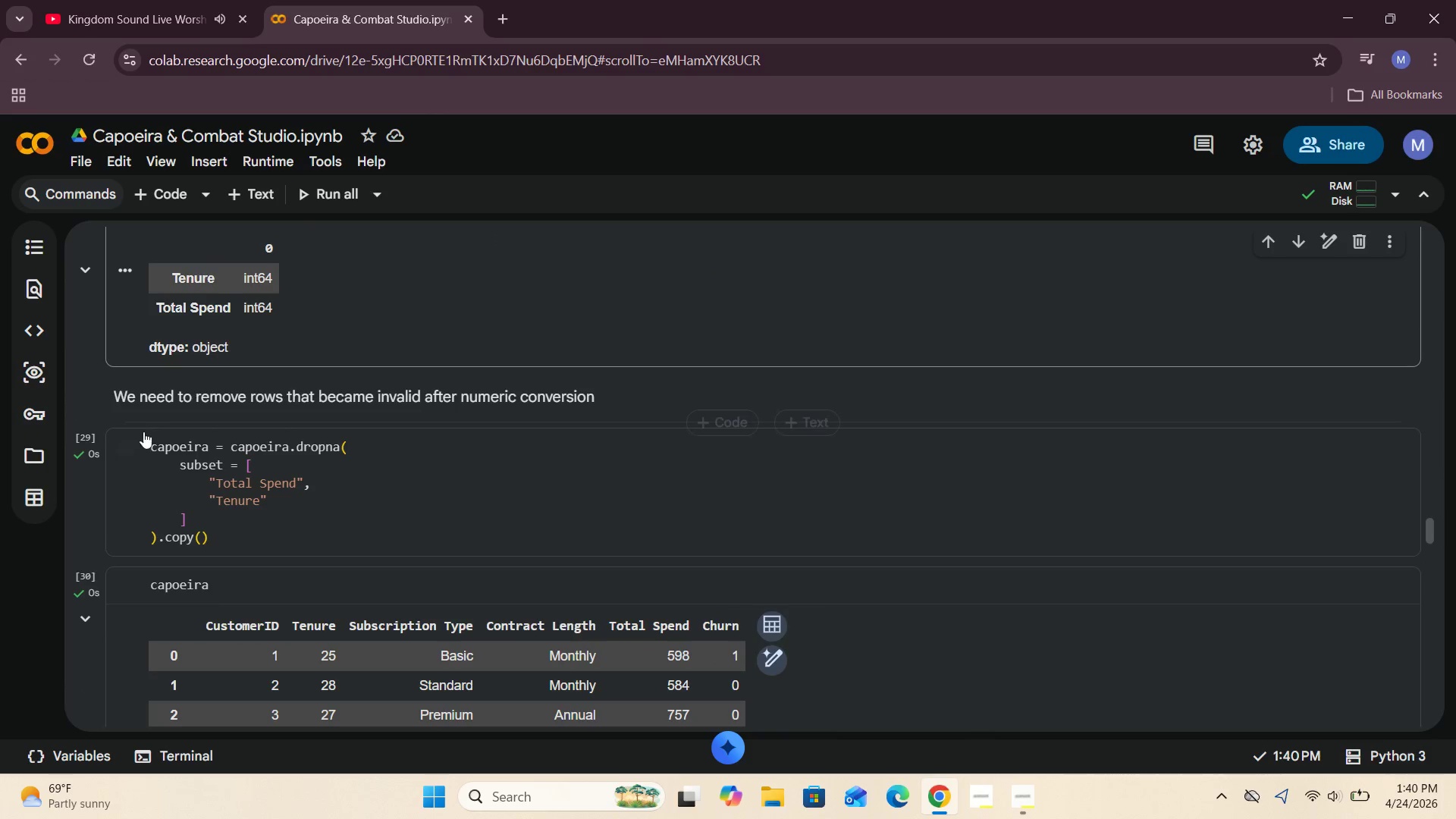 
left_click([130, 440])
 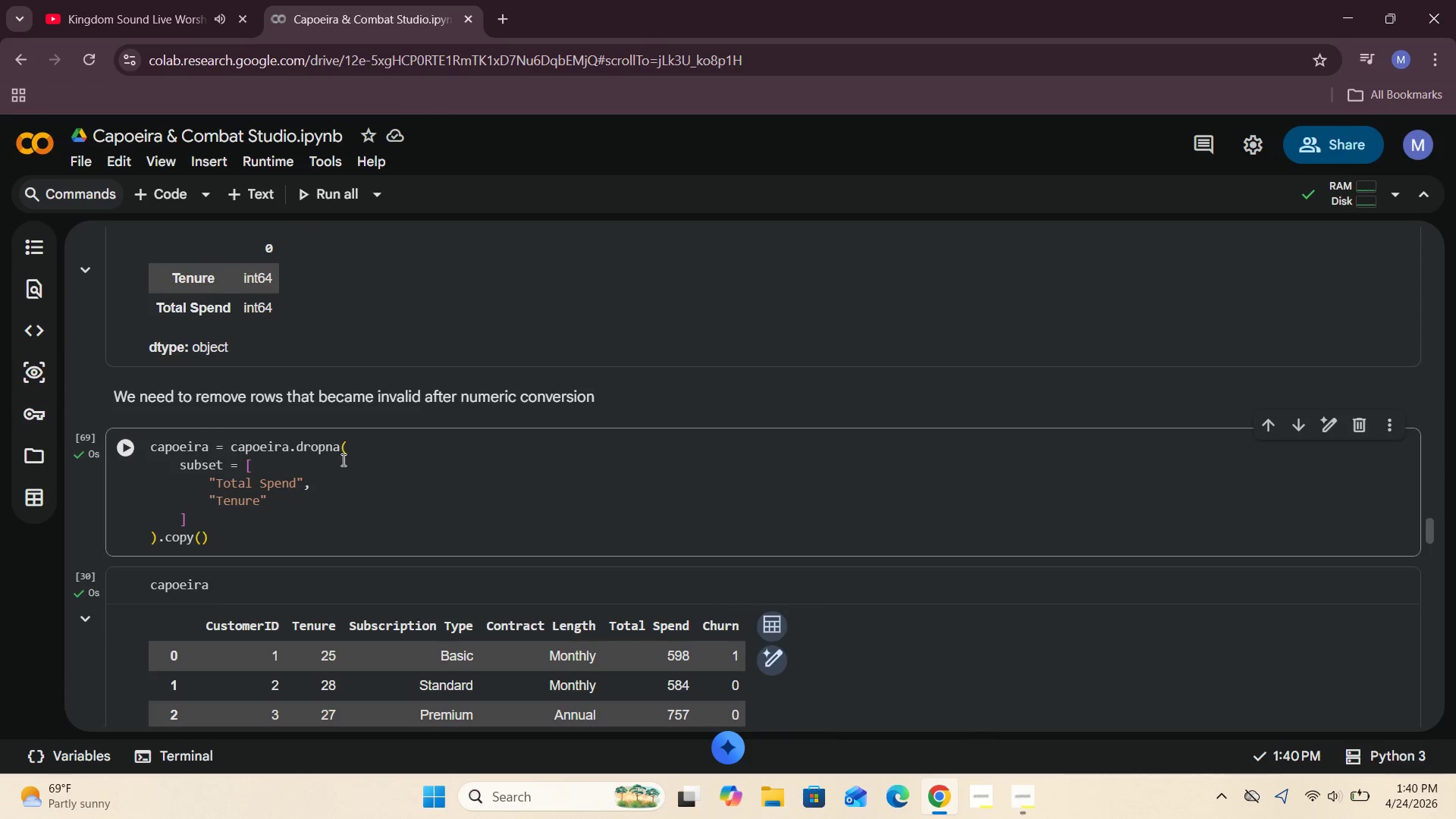 
scroll: coordinate [344, 463], scroll_direction: down, amount: 1.0
 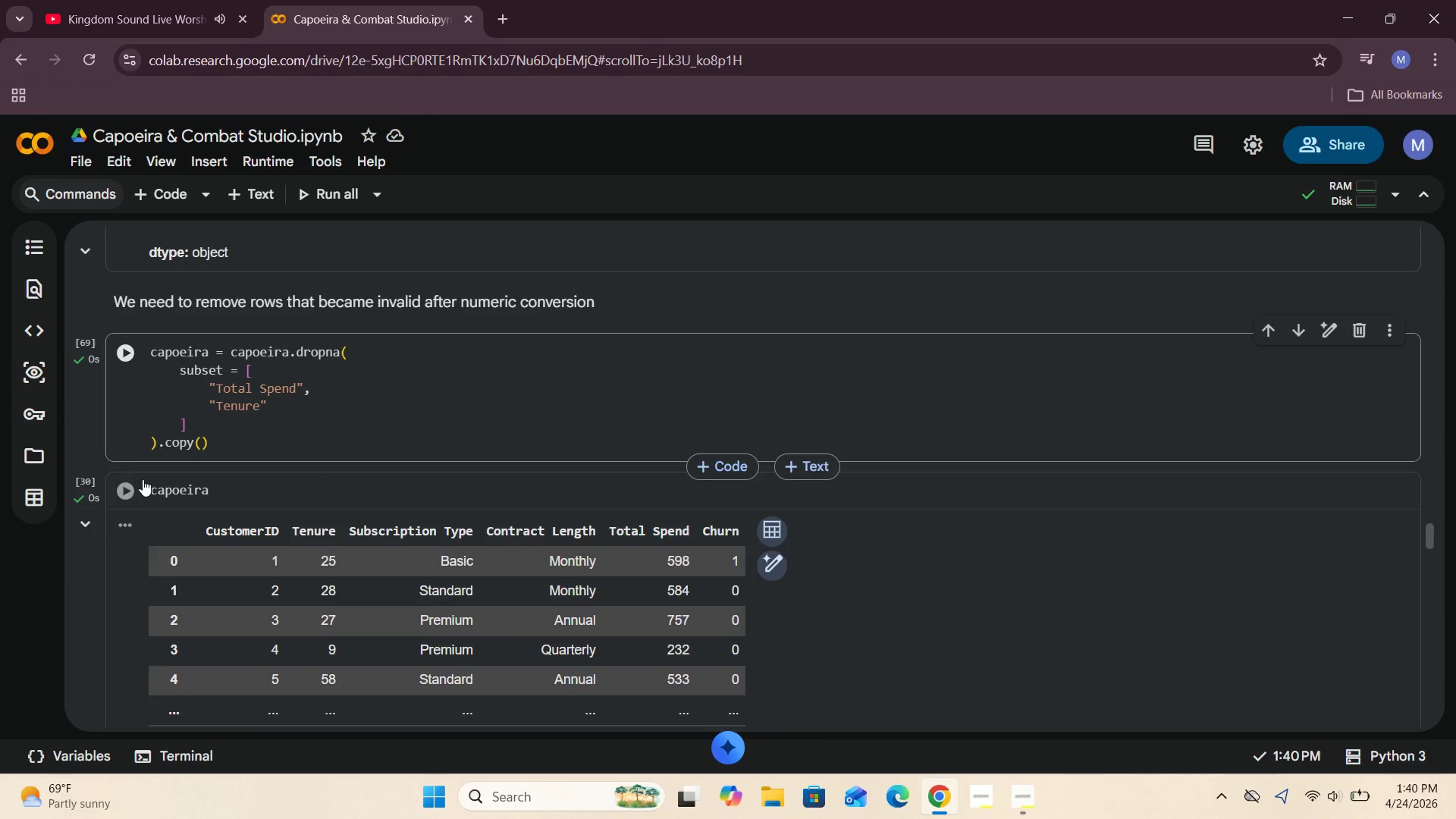 
left_click([126, 485])
 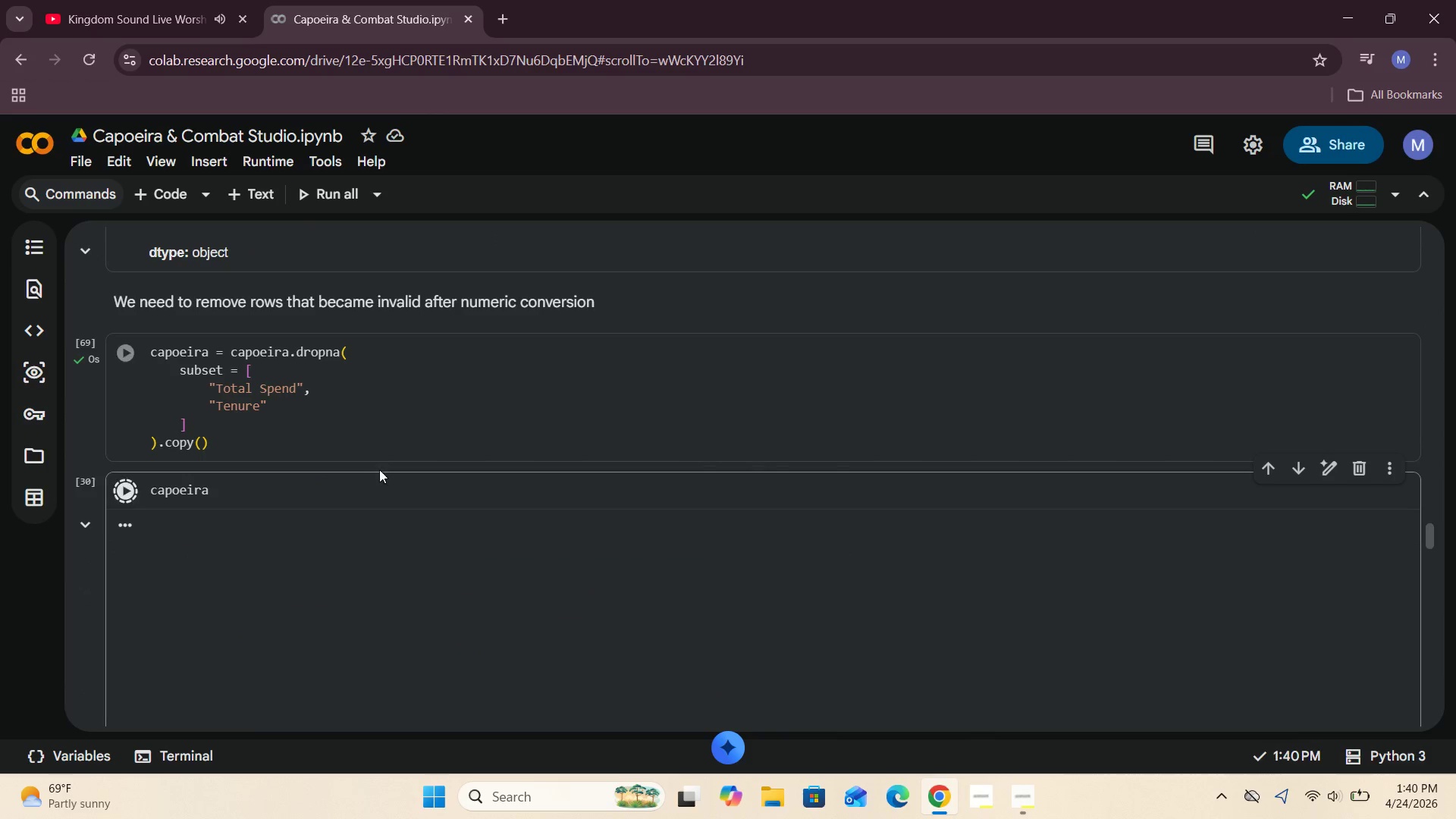 
scroll: coordinate [396, 475], scroll_direction: down, amount: 4.0
 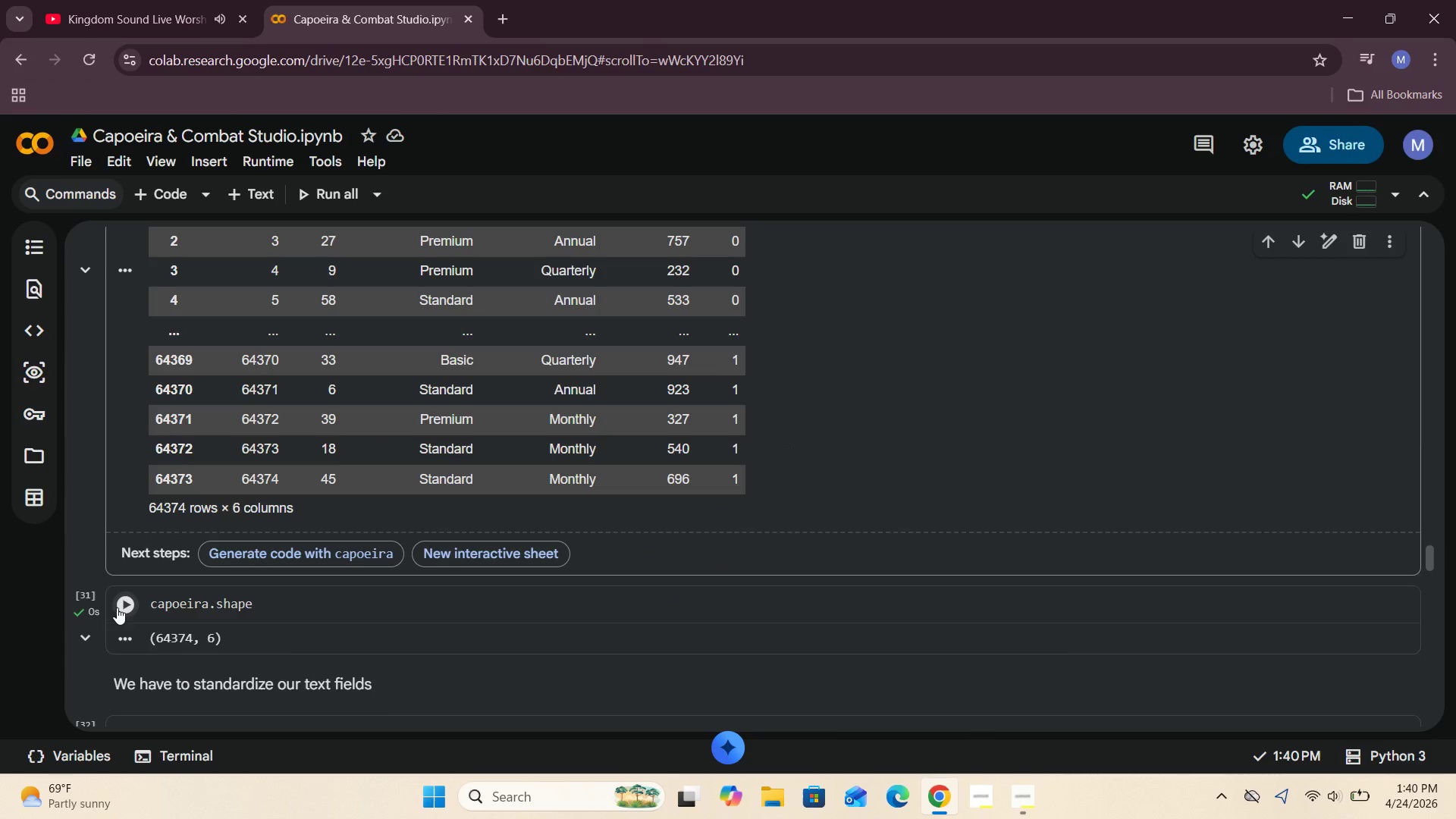 
left_click([117, 607])
 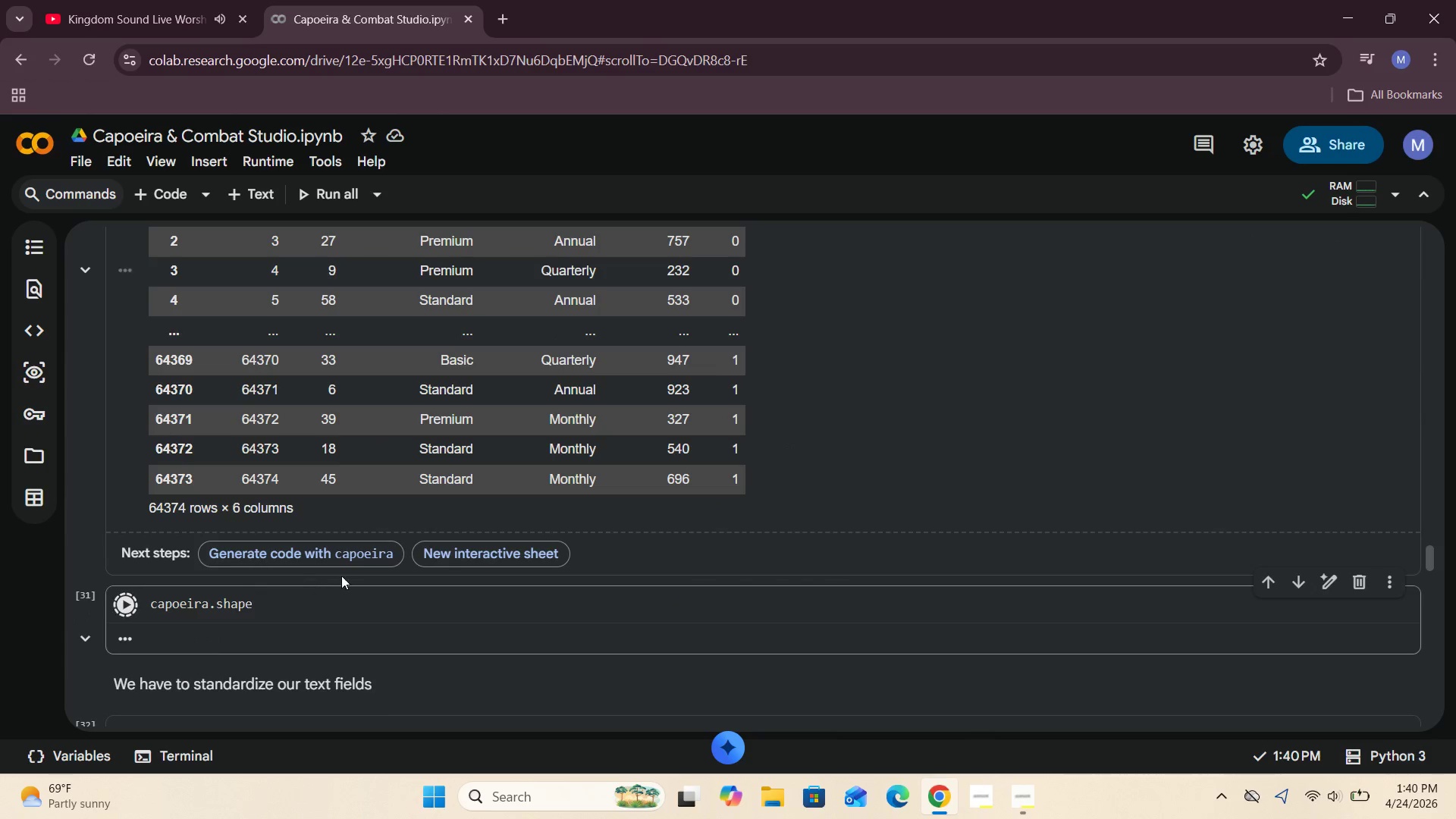 
scroll: coordinate [351, 576], scroll_direction: down, amount: 4.0
 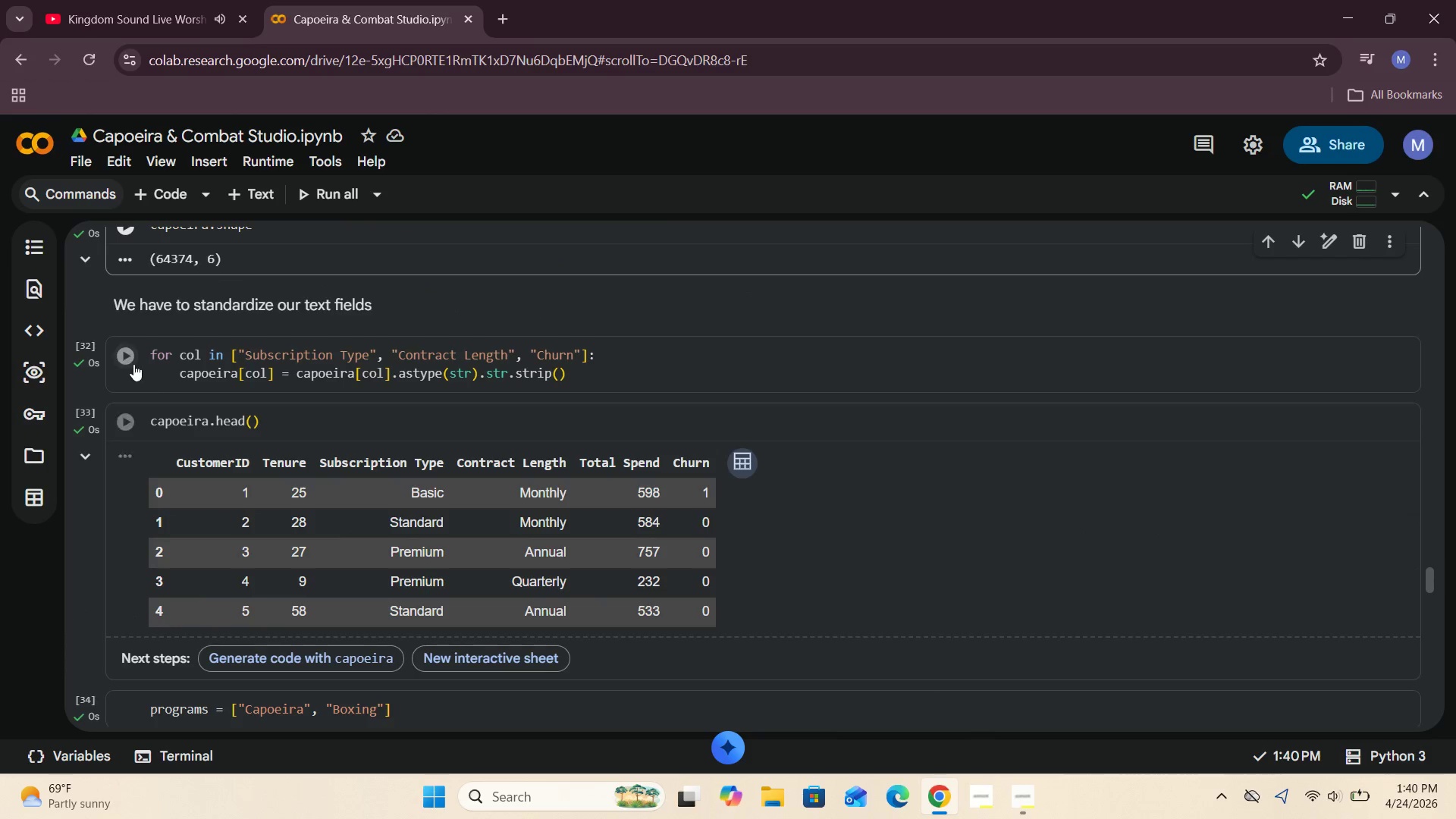 
left_click([127, 352])
 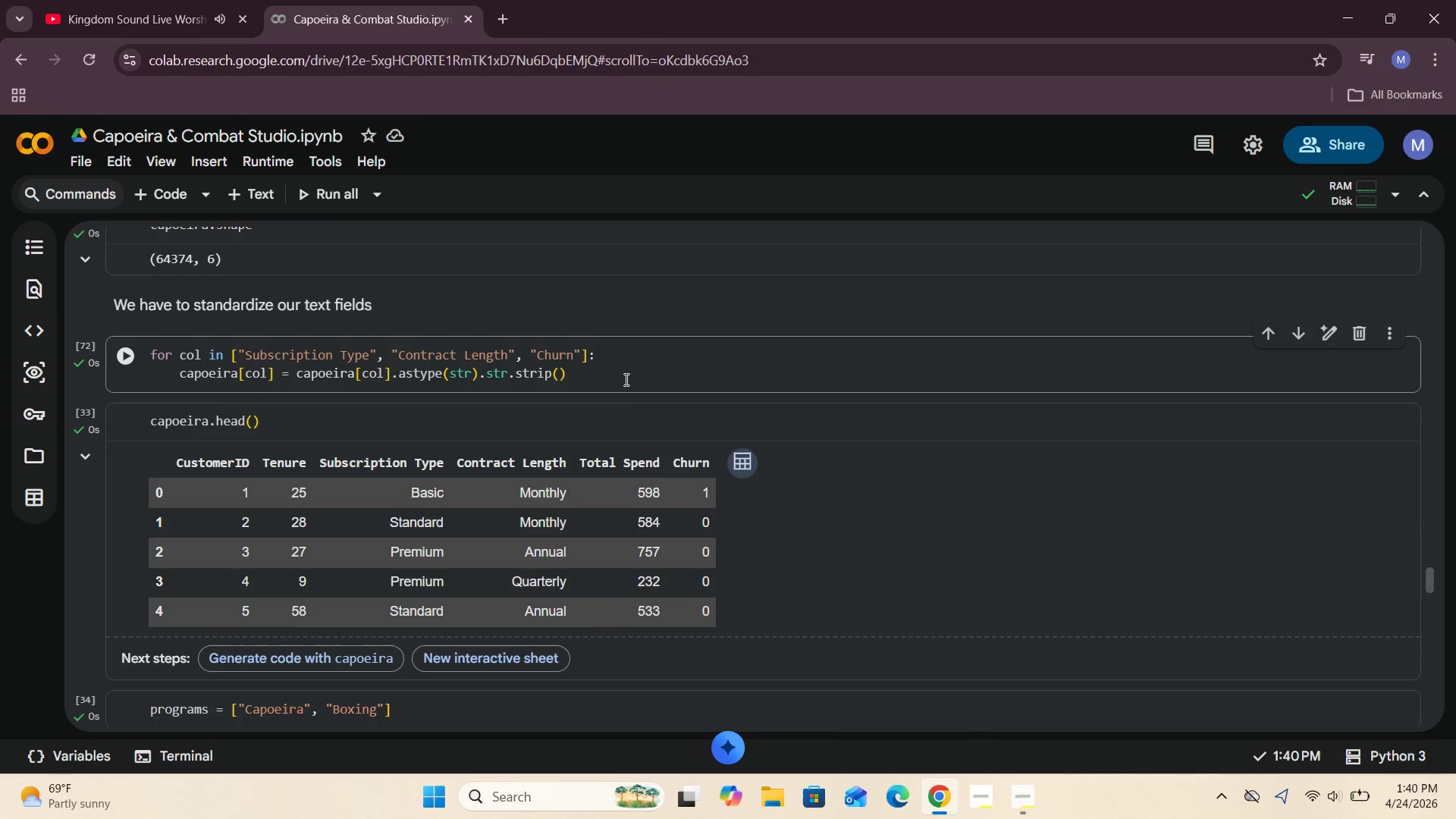 
scroll: coordinate [625, 384], scroll_direction: down, amount: 2.0
 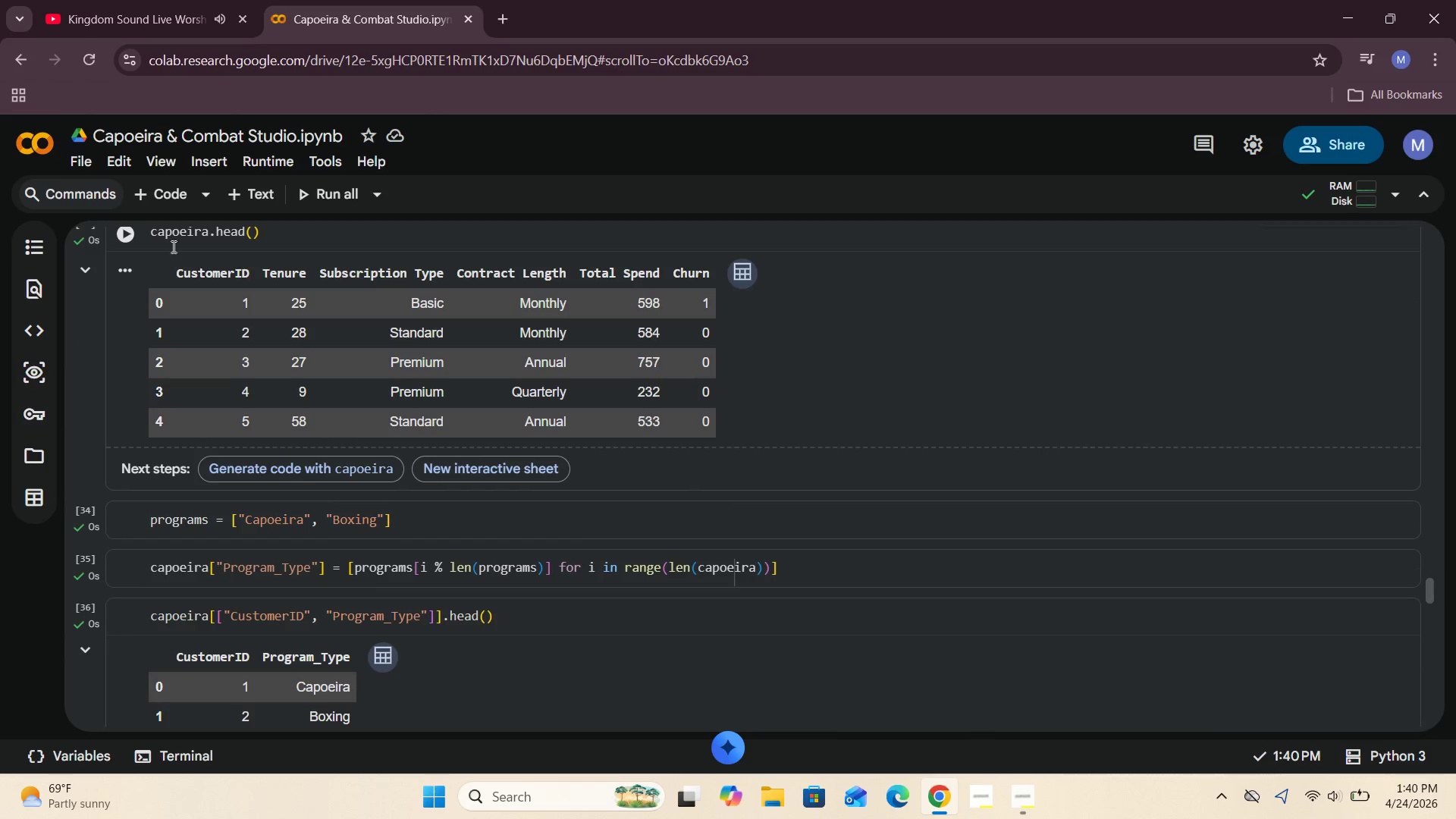 
left_click([122, 234])
 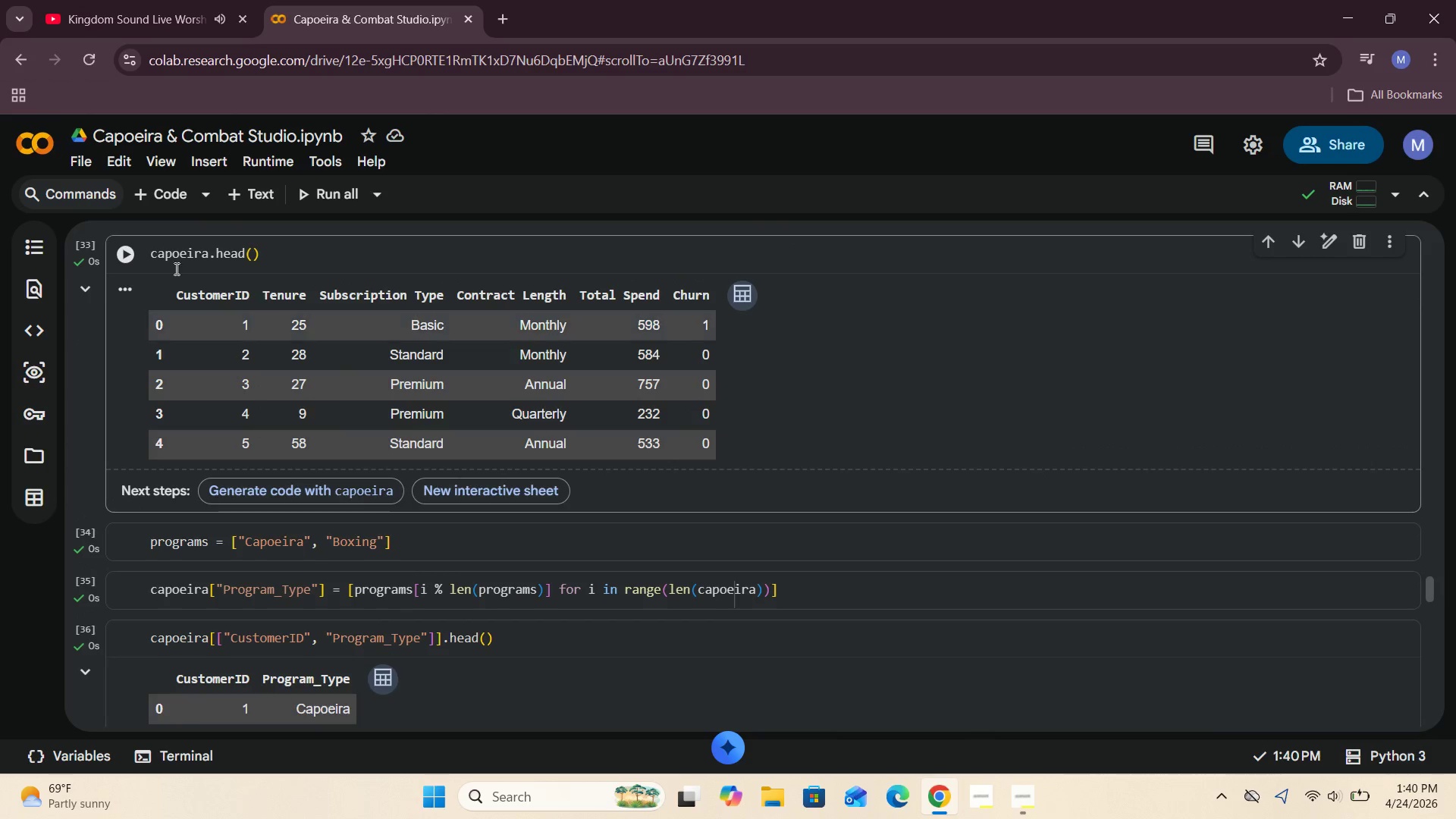 
left_click([132, 257])
 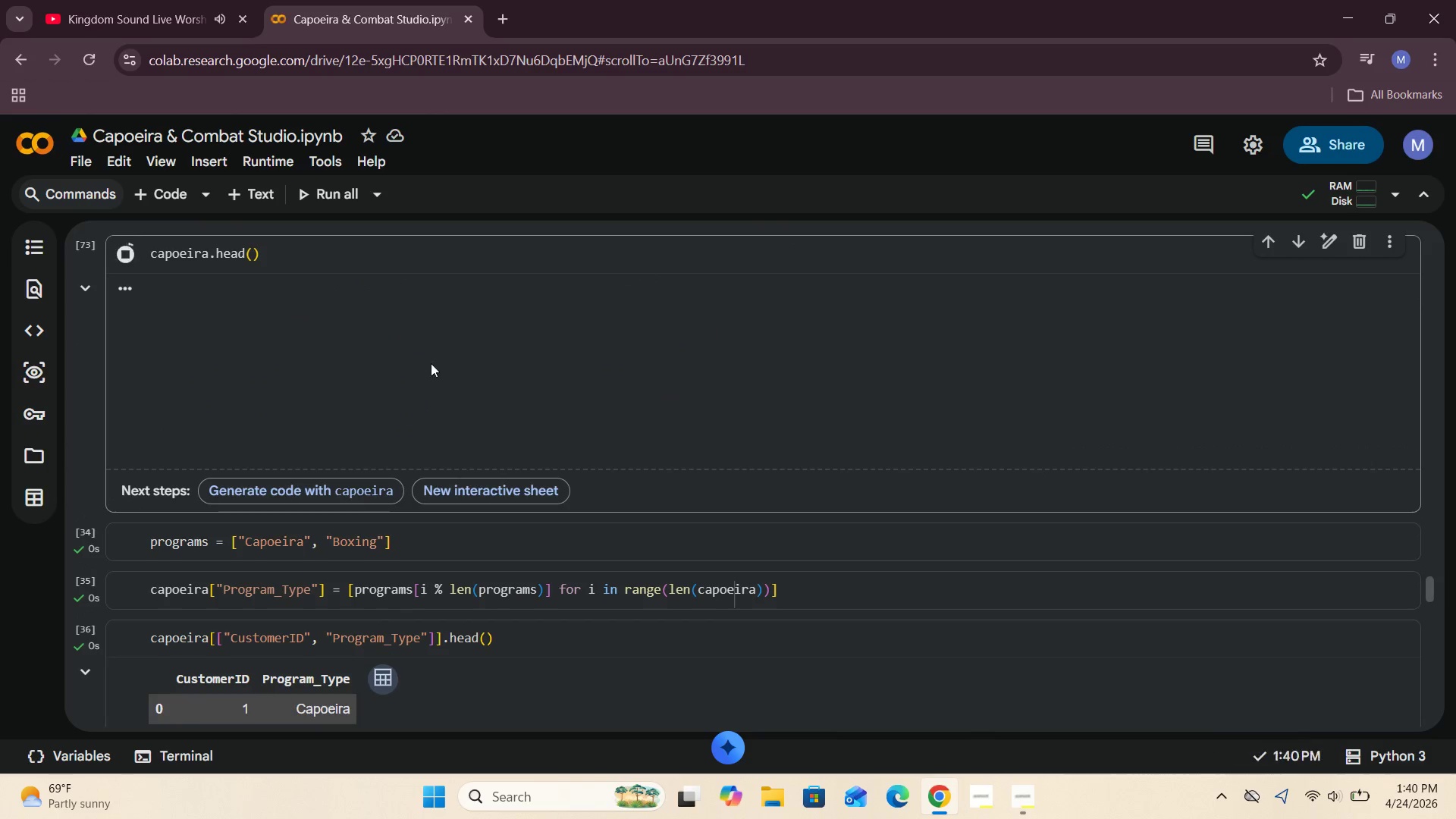 
scroll: coordinate [434, 367], scroll_direction: down, amount: 2.0
 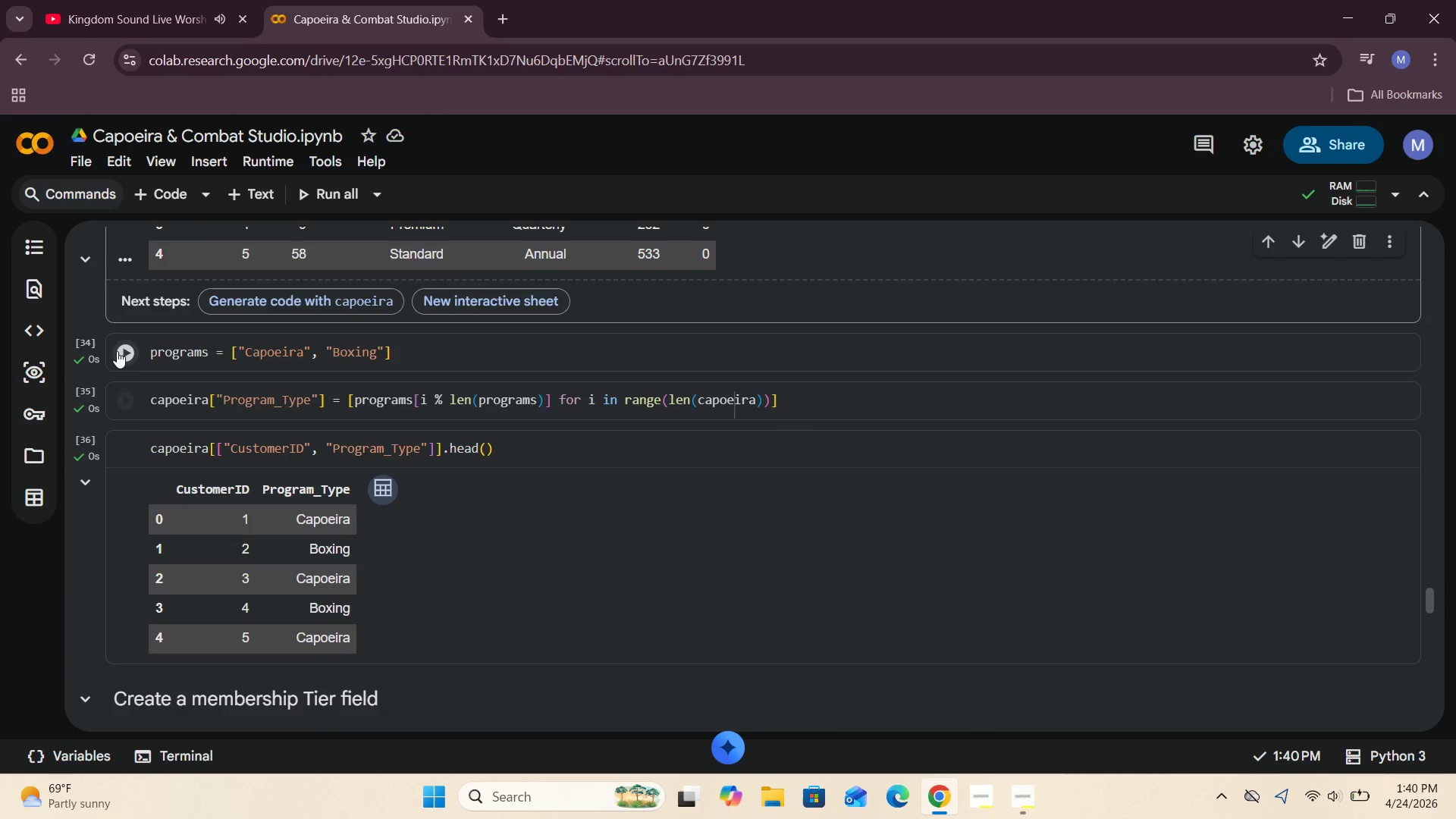 
left_click([118, 347])
 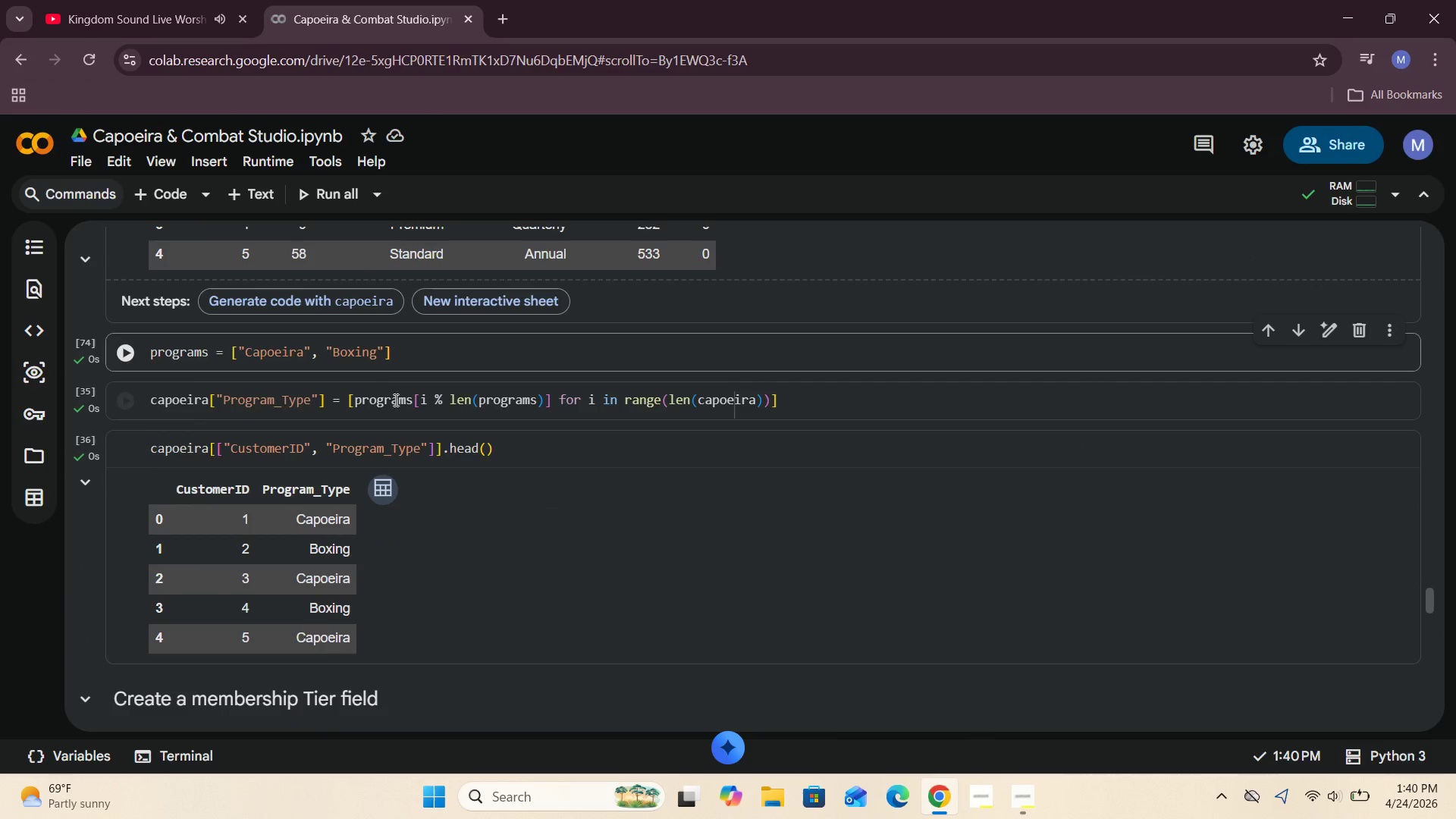 
scroll: coordinate [398, 411], scroll_direction: down, amount: 1.0
 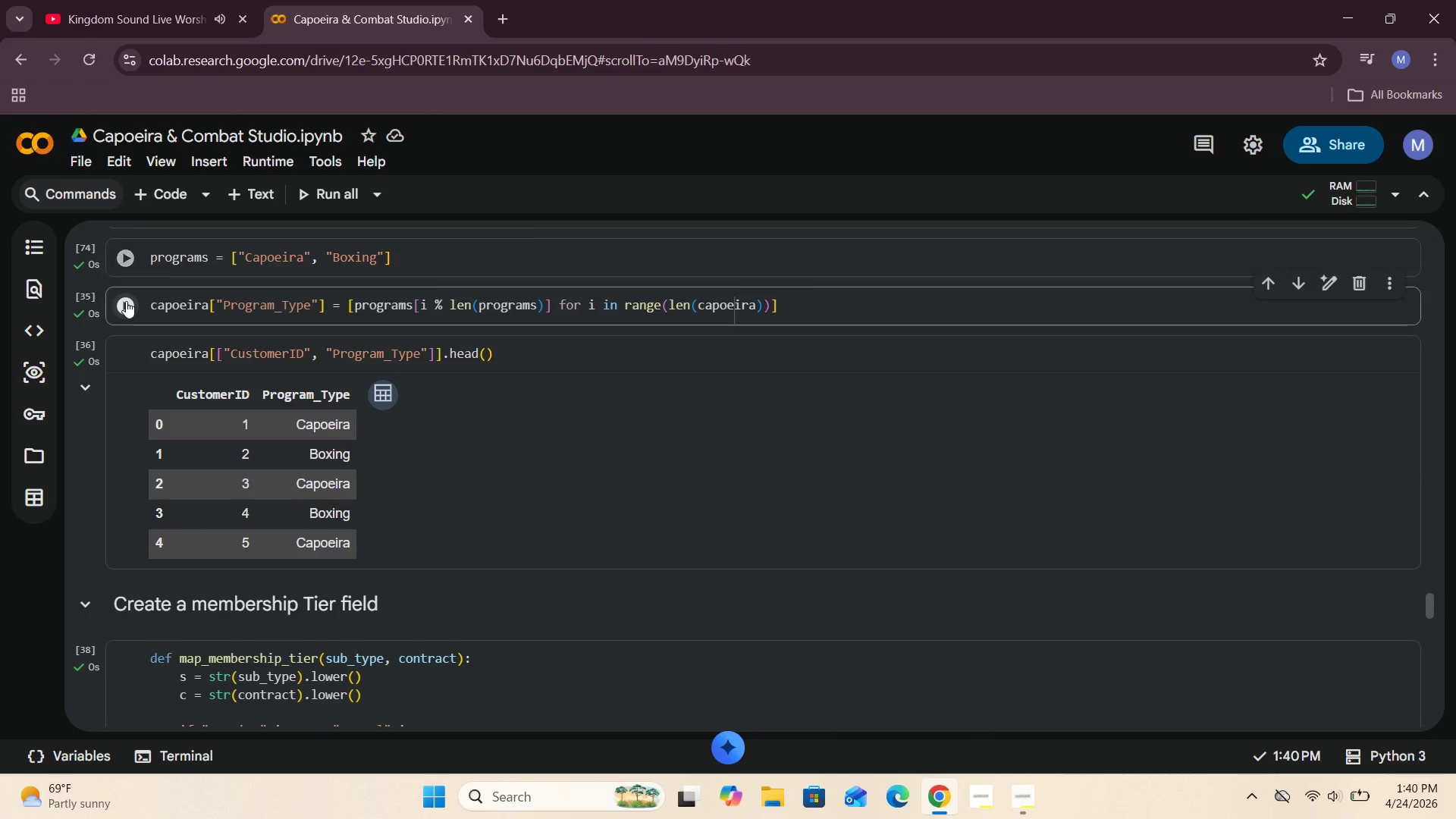 
left_click([126, 301])
 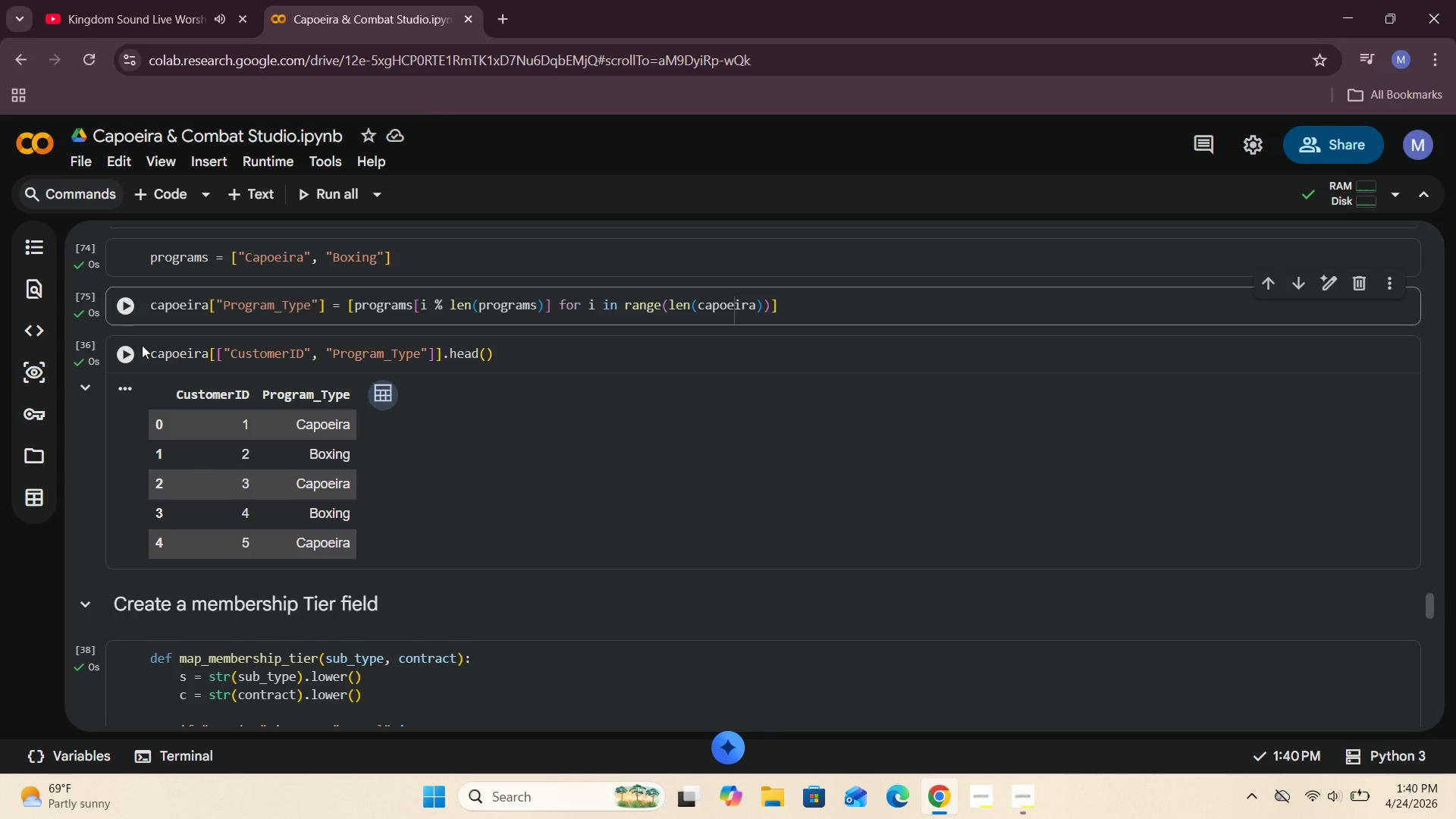 
left_click([127, 344])
 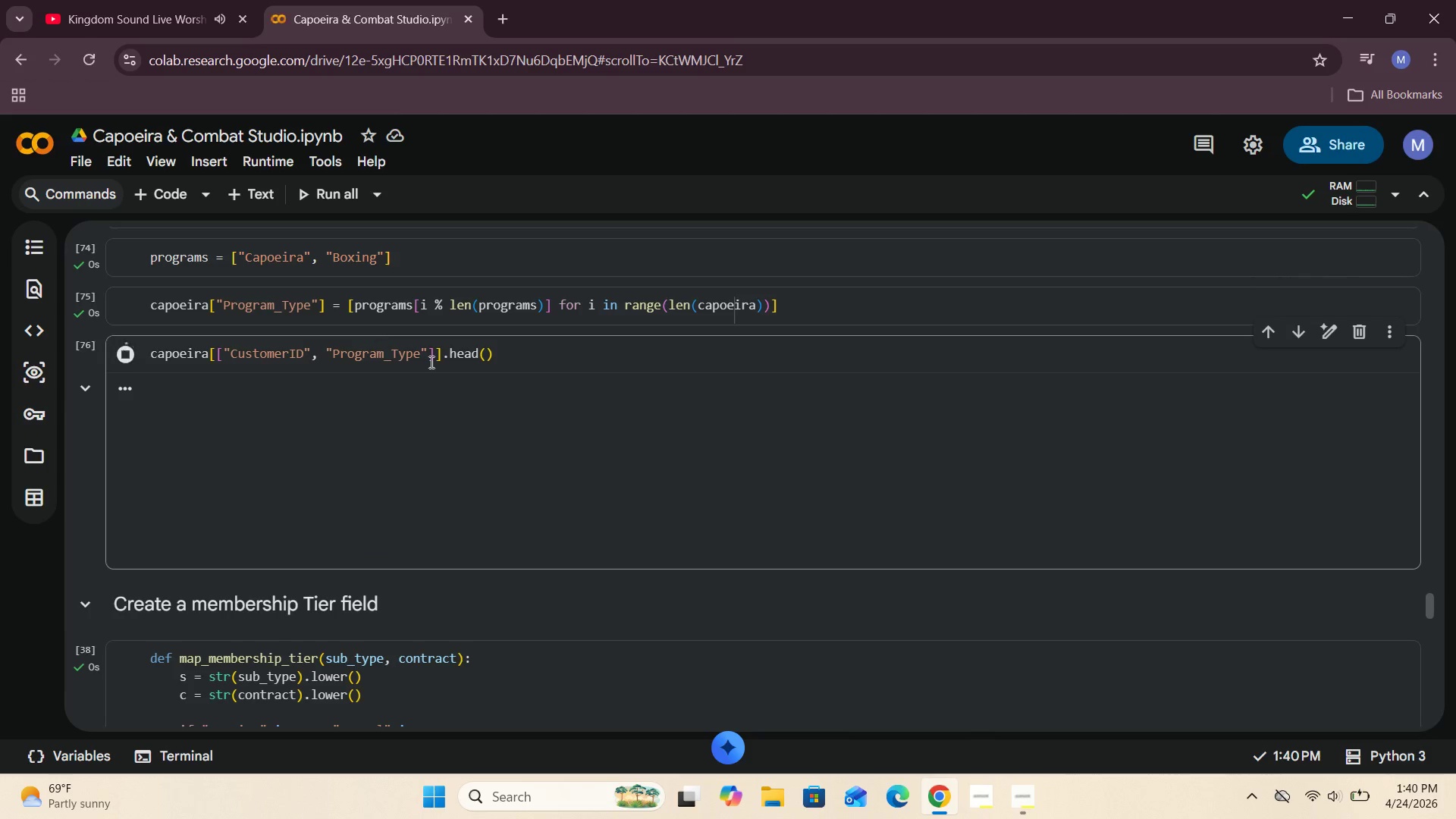 
scroll: coordinate [452, 398], scroll_direction: down, amount: 2.0
 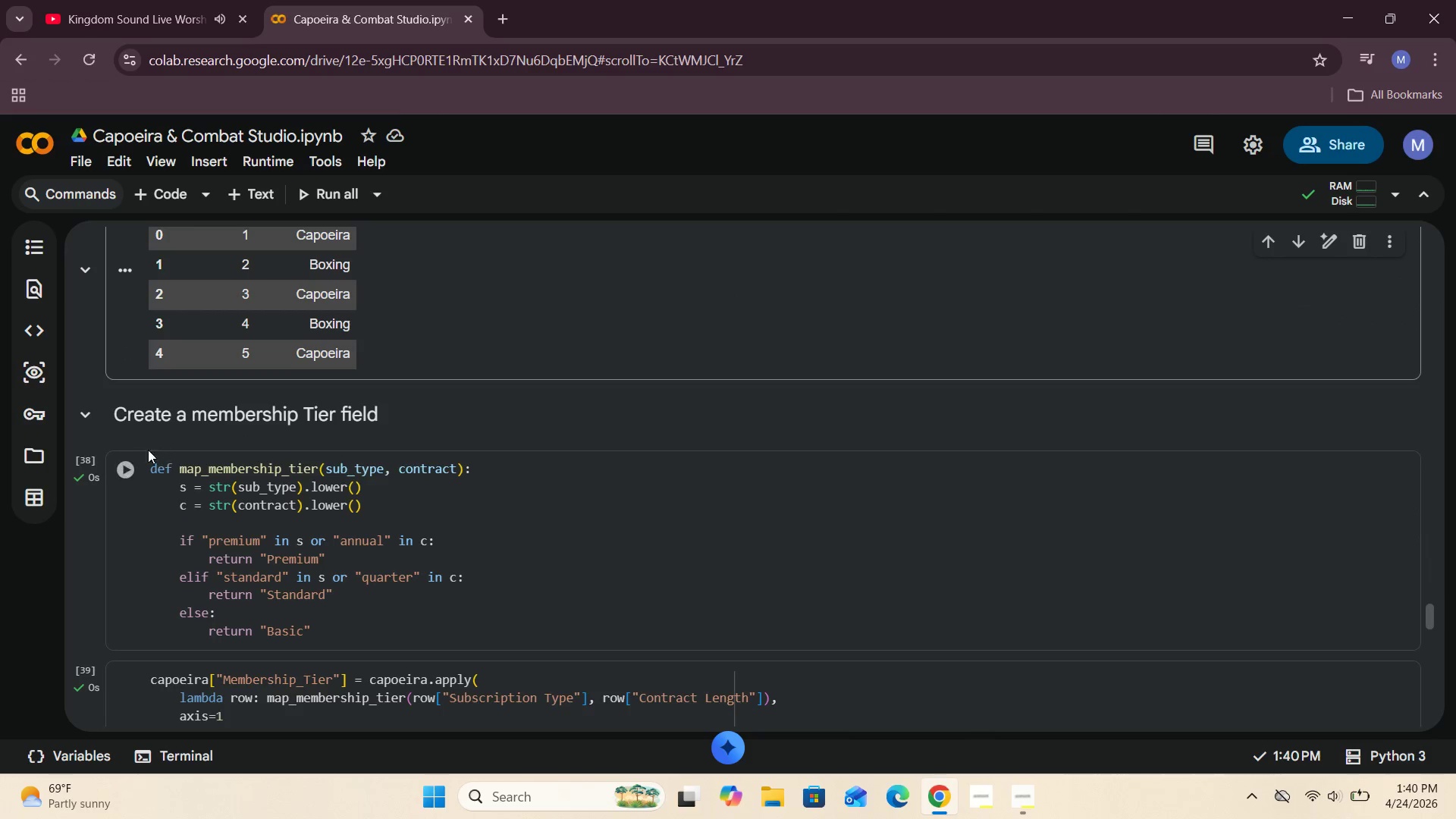 
left_click([138, 455])
 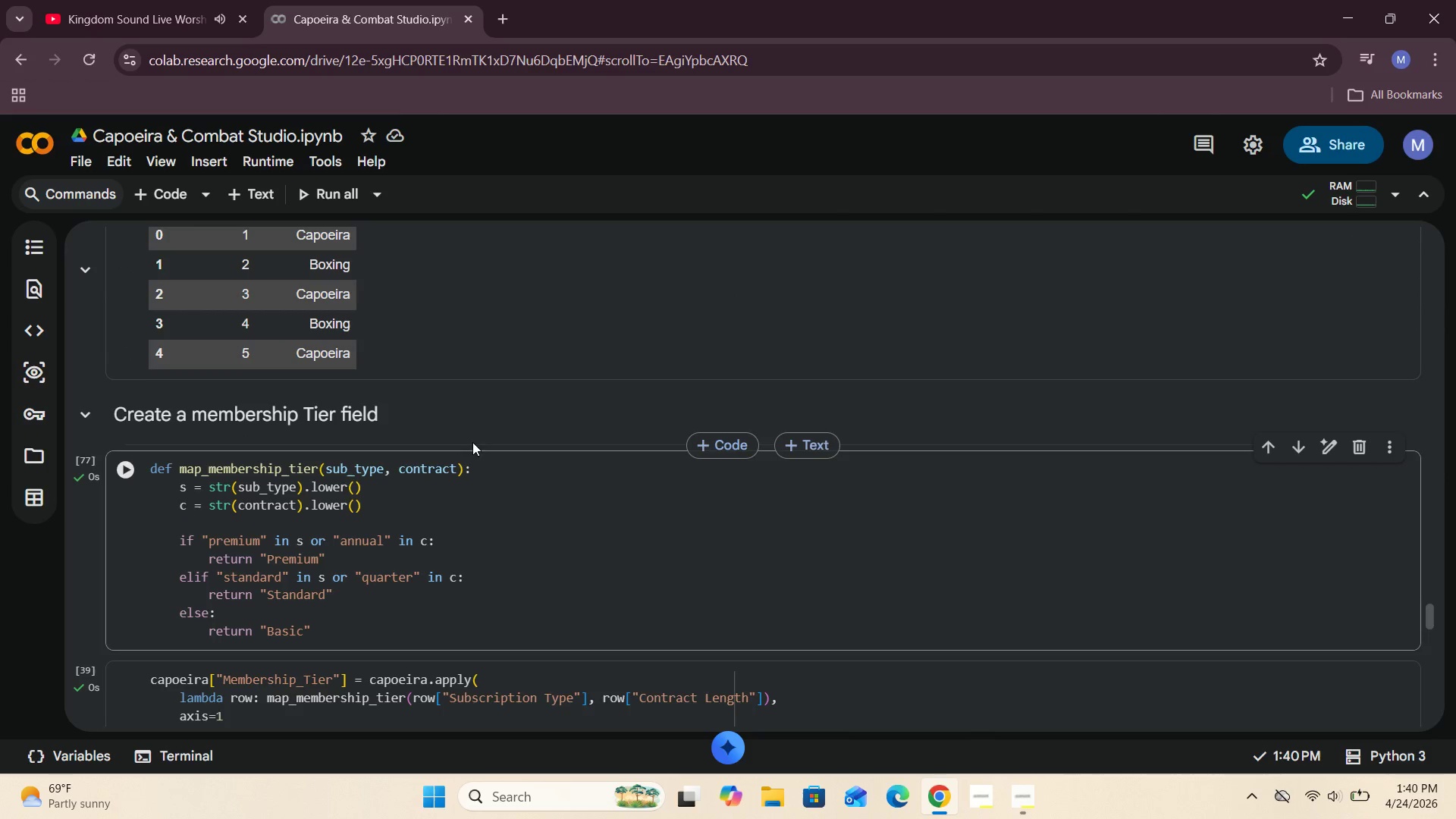 
scroll: coordinate [484, 442], scroll_direction: down, amount: 2.0
 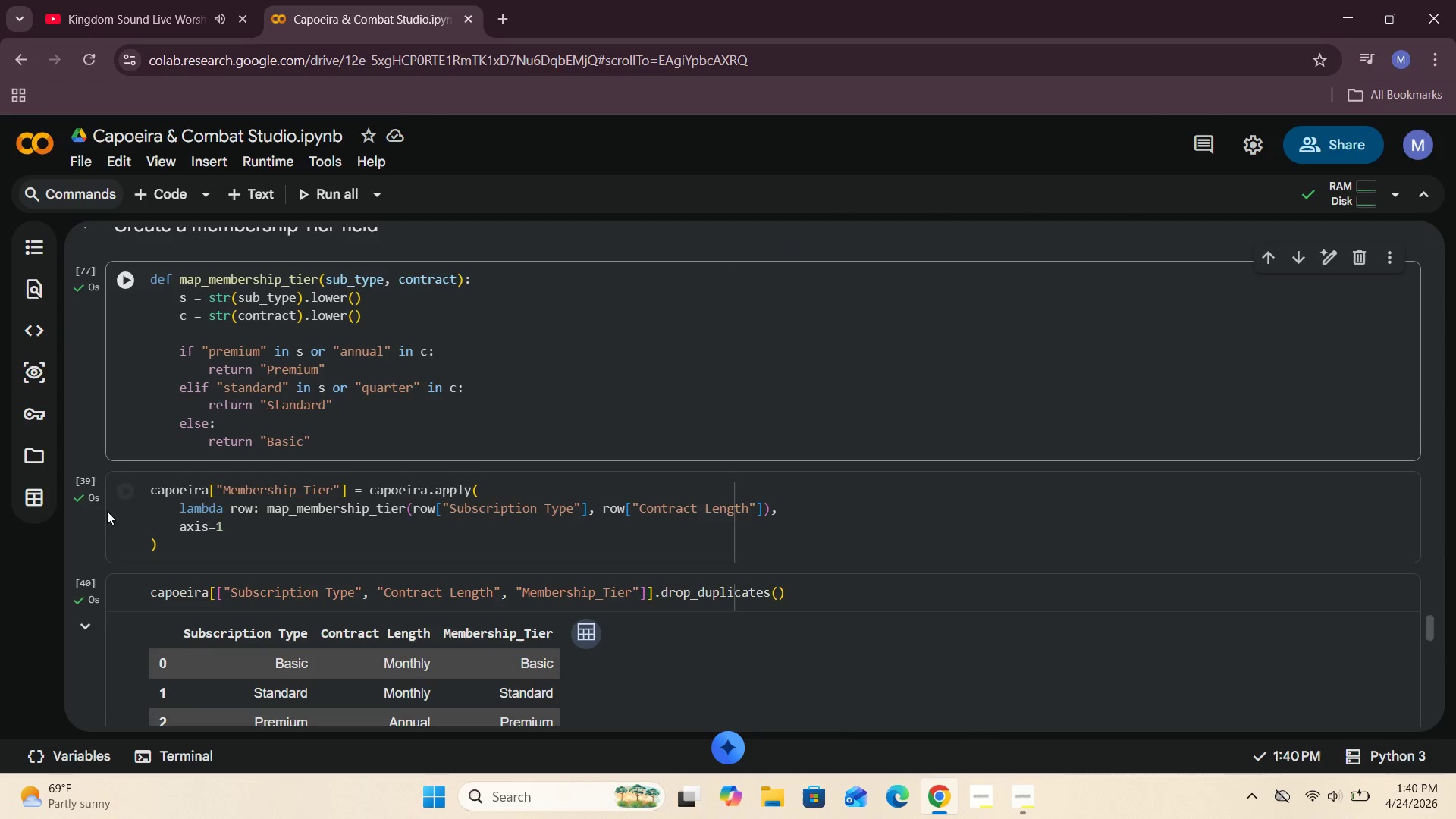 
left_click([126, 491])
 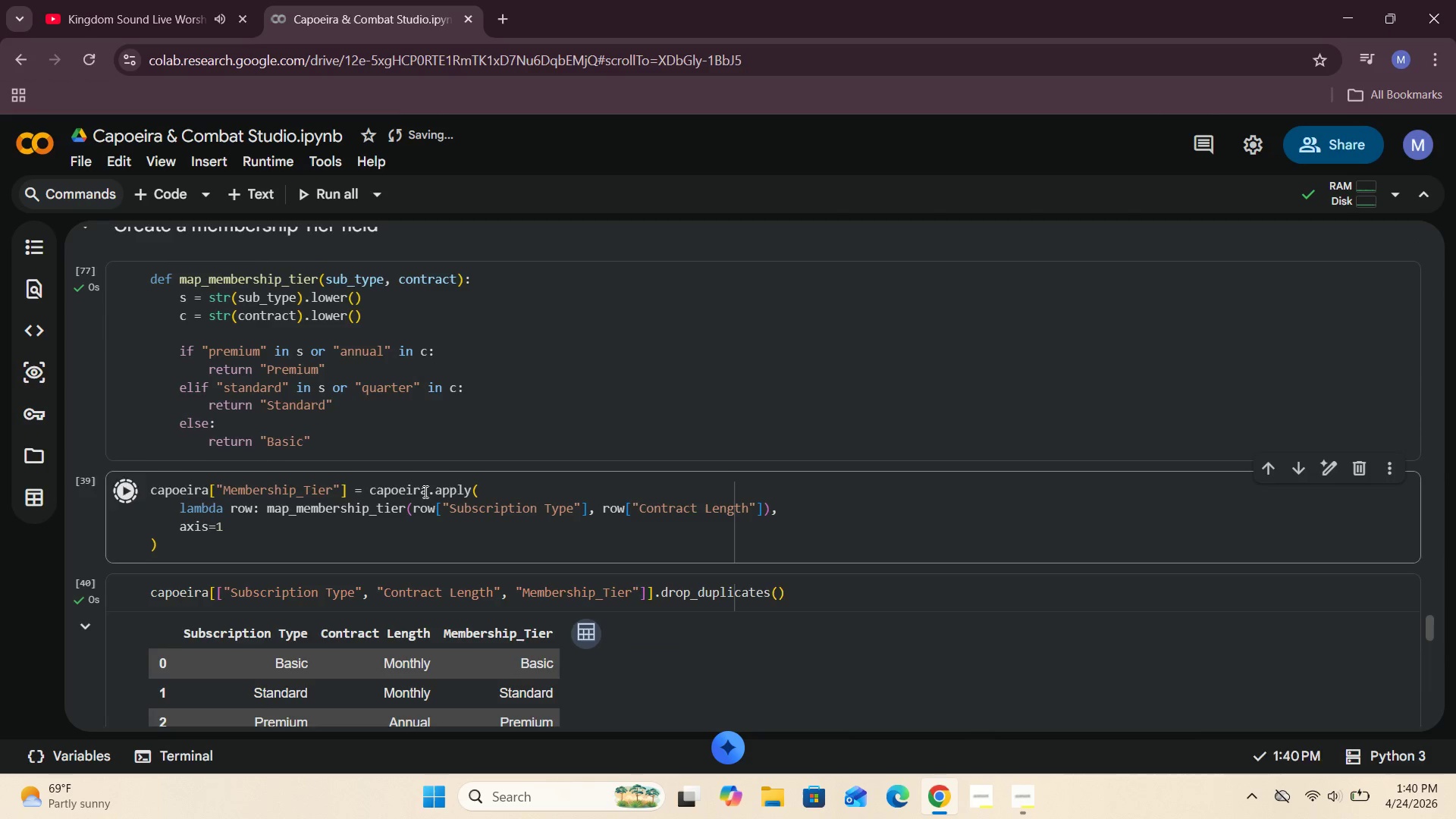 
scroll: coordinate [455, 491], scroll_direction: down, amount: 2.0
 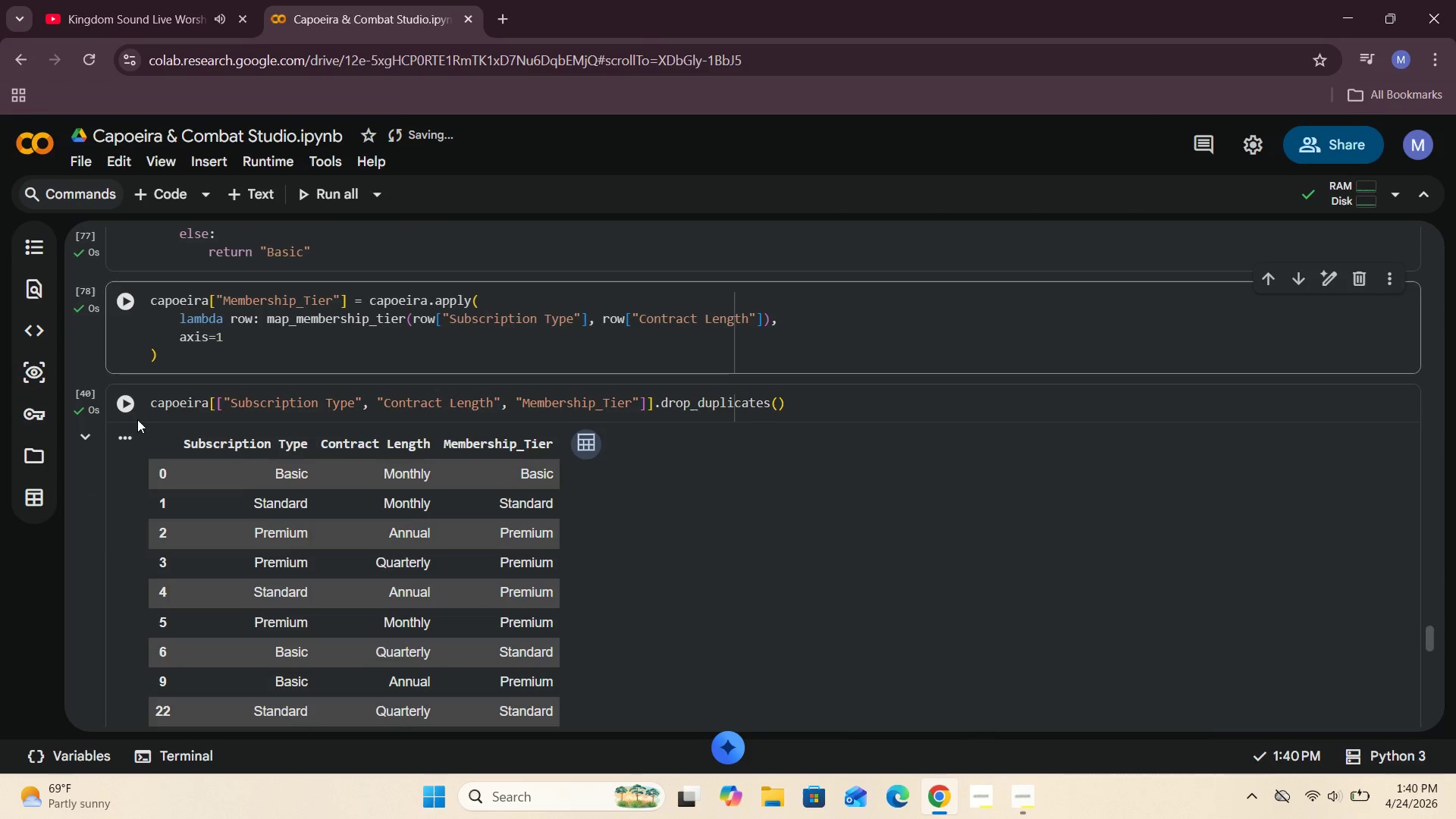 
left_click([125, 402])
 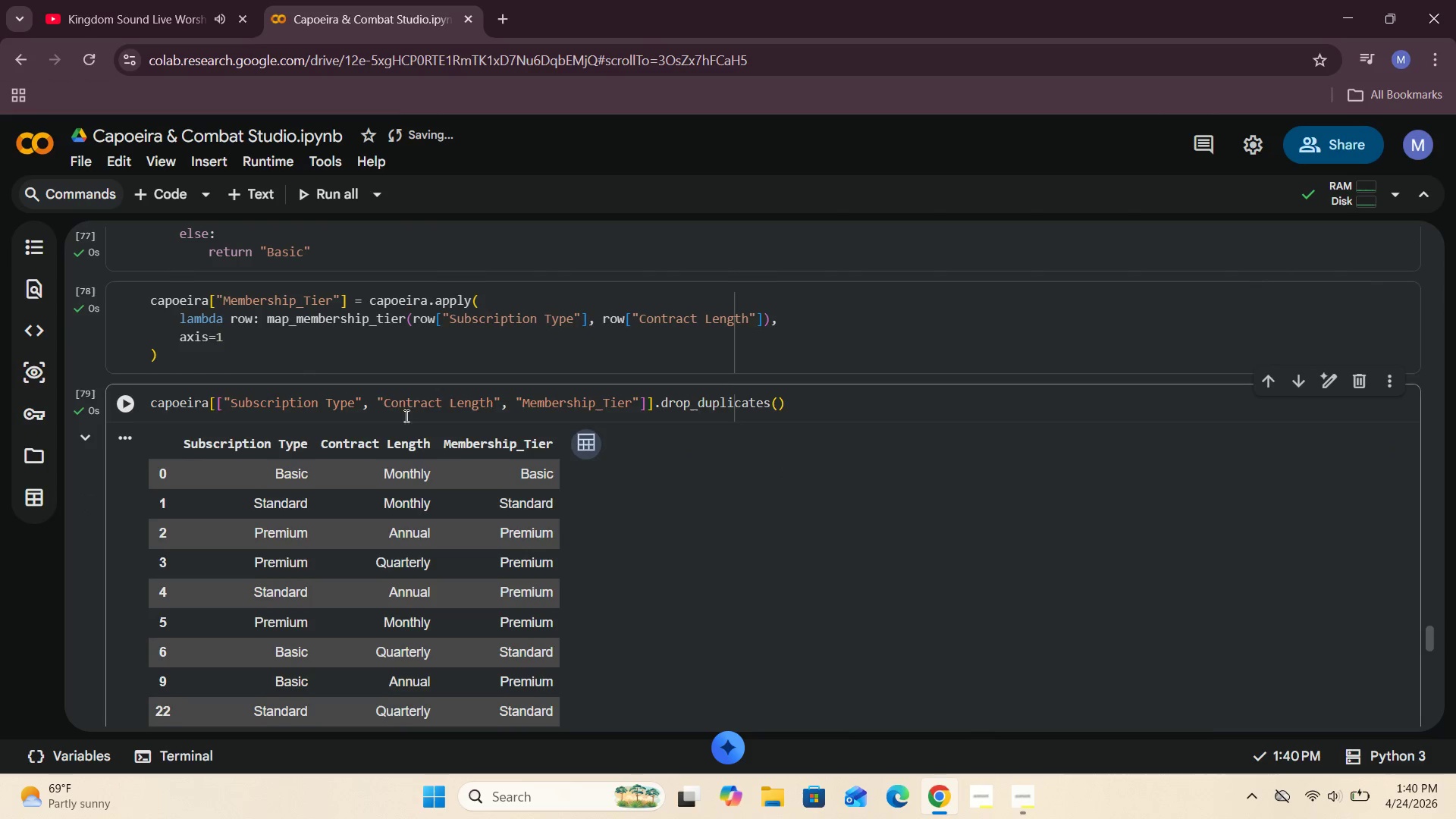 
scroll: coordinate [416, 422], scroll_direction: down, amount: 2.0
 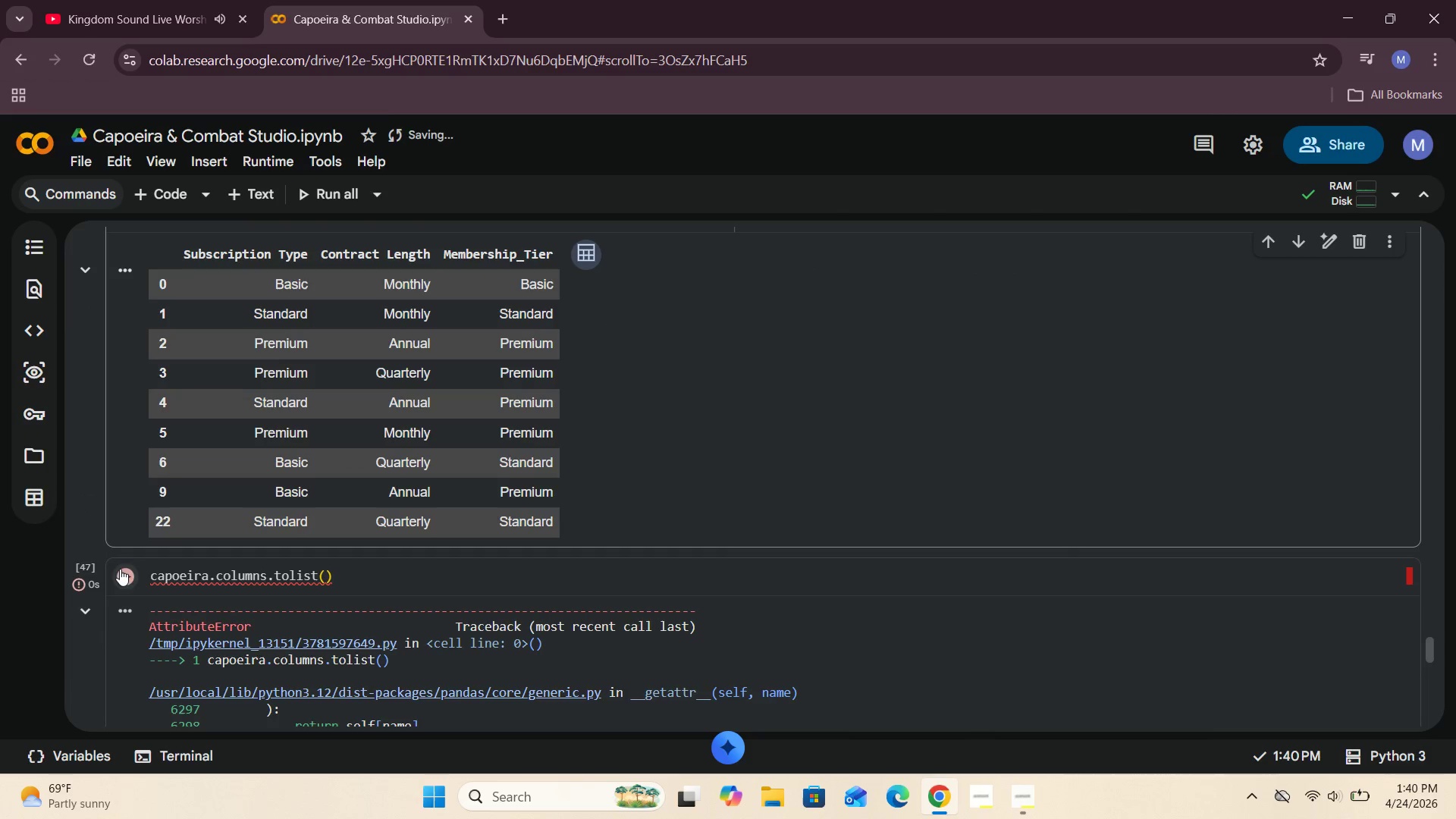 
left_click([128, 570])
 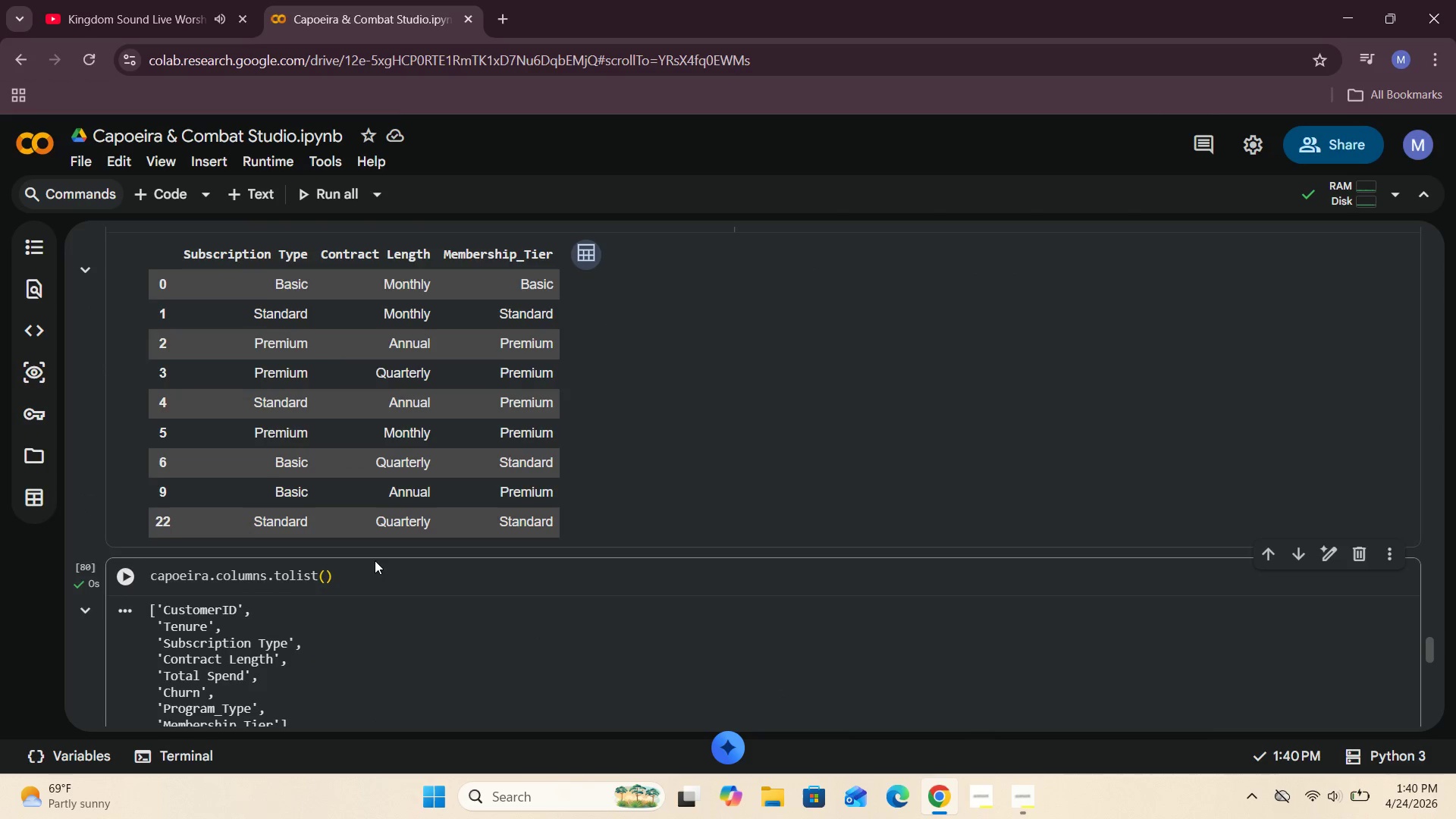 
scroll: coordinate [379, 559], scroll_direction: down, amount: 3.0
 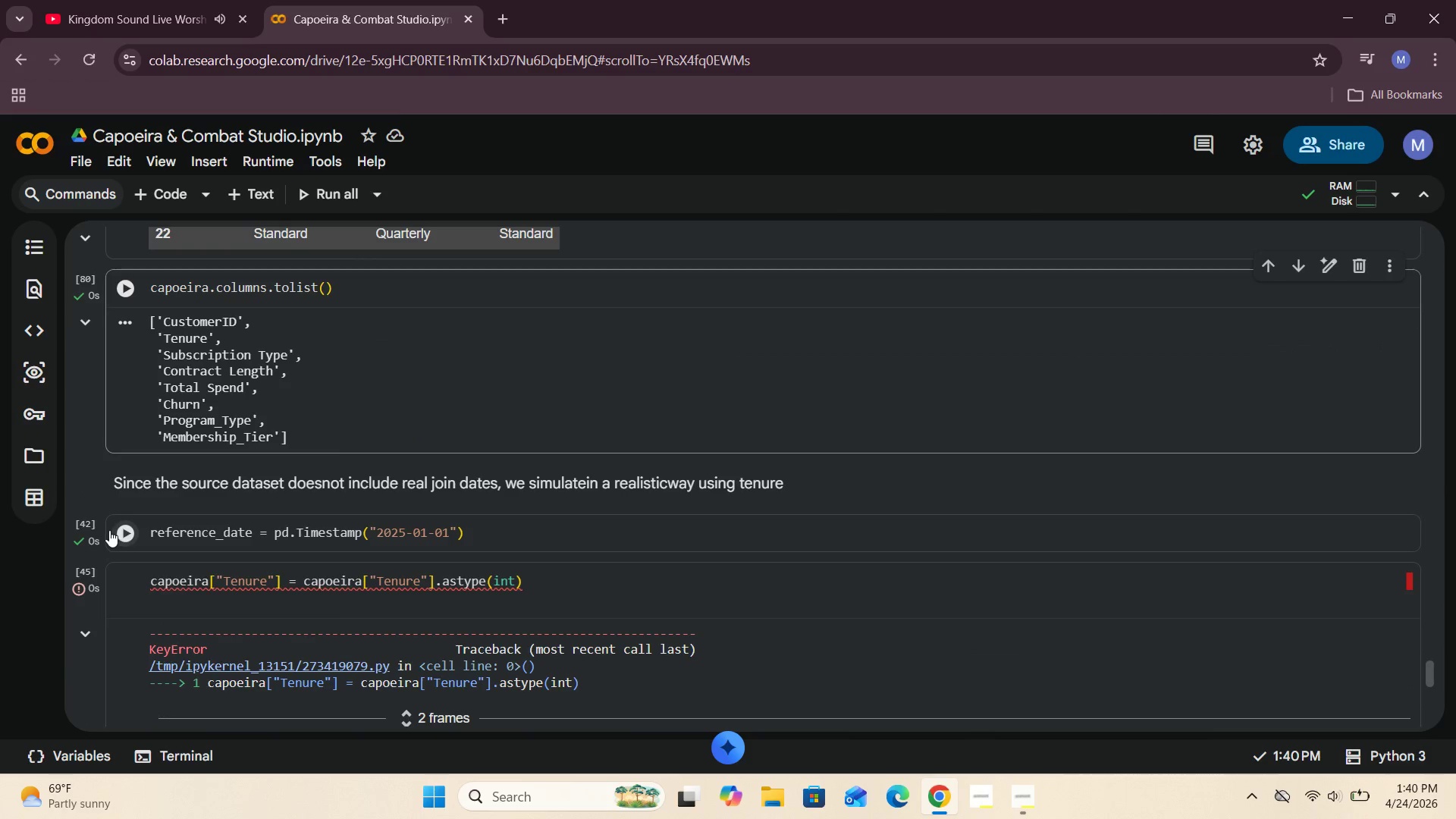 
left_click([109, 530])
 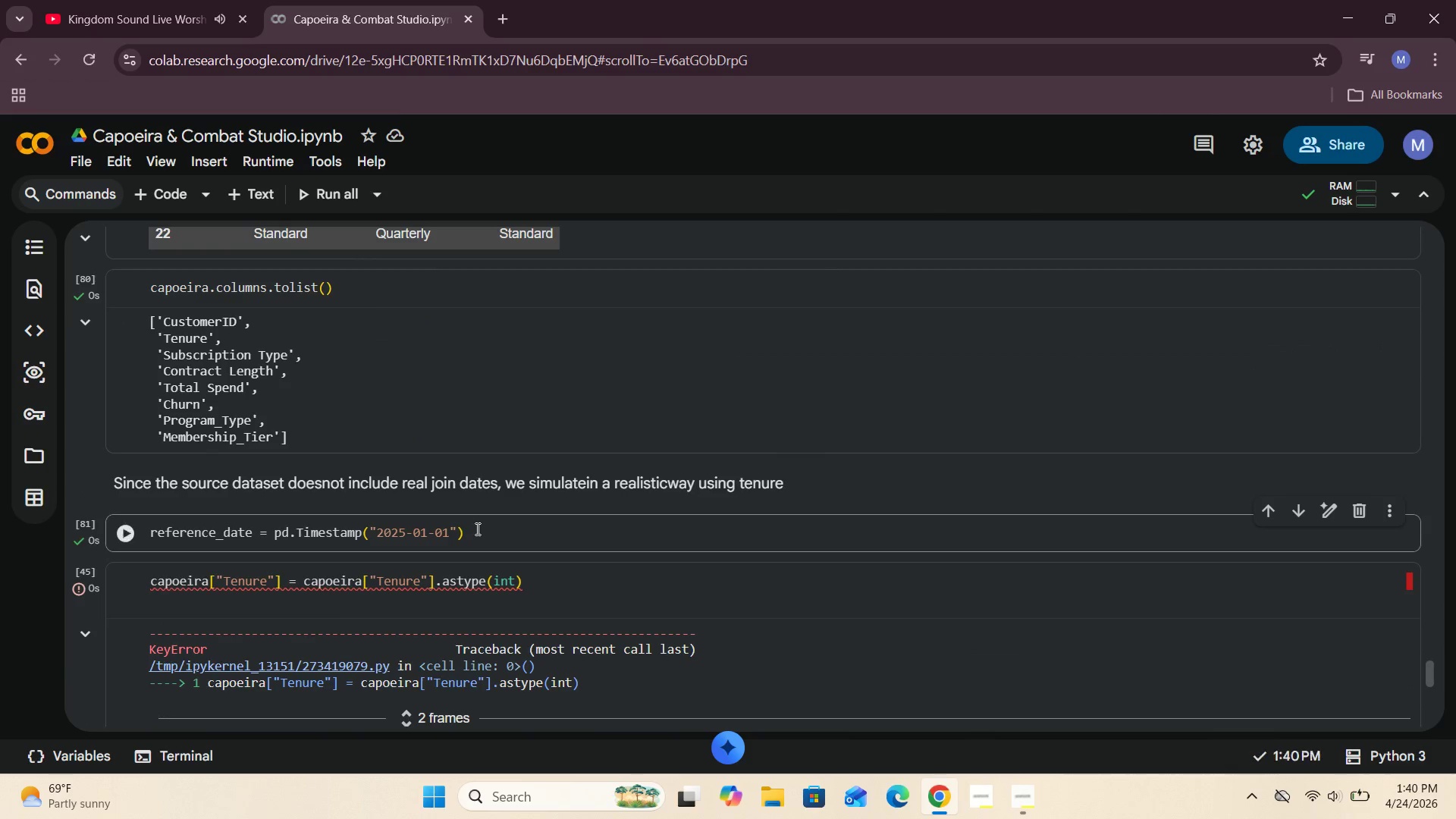 
scroll: coordinate [477, 529], scroll_direction: down, amount: 1.0
 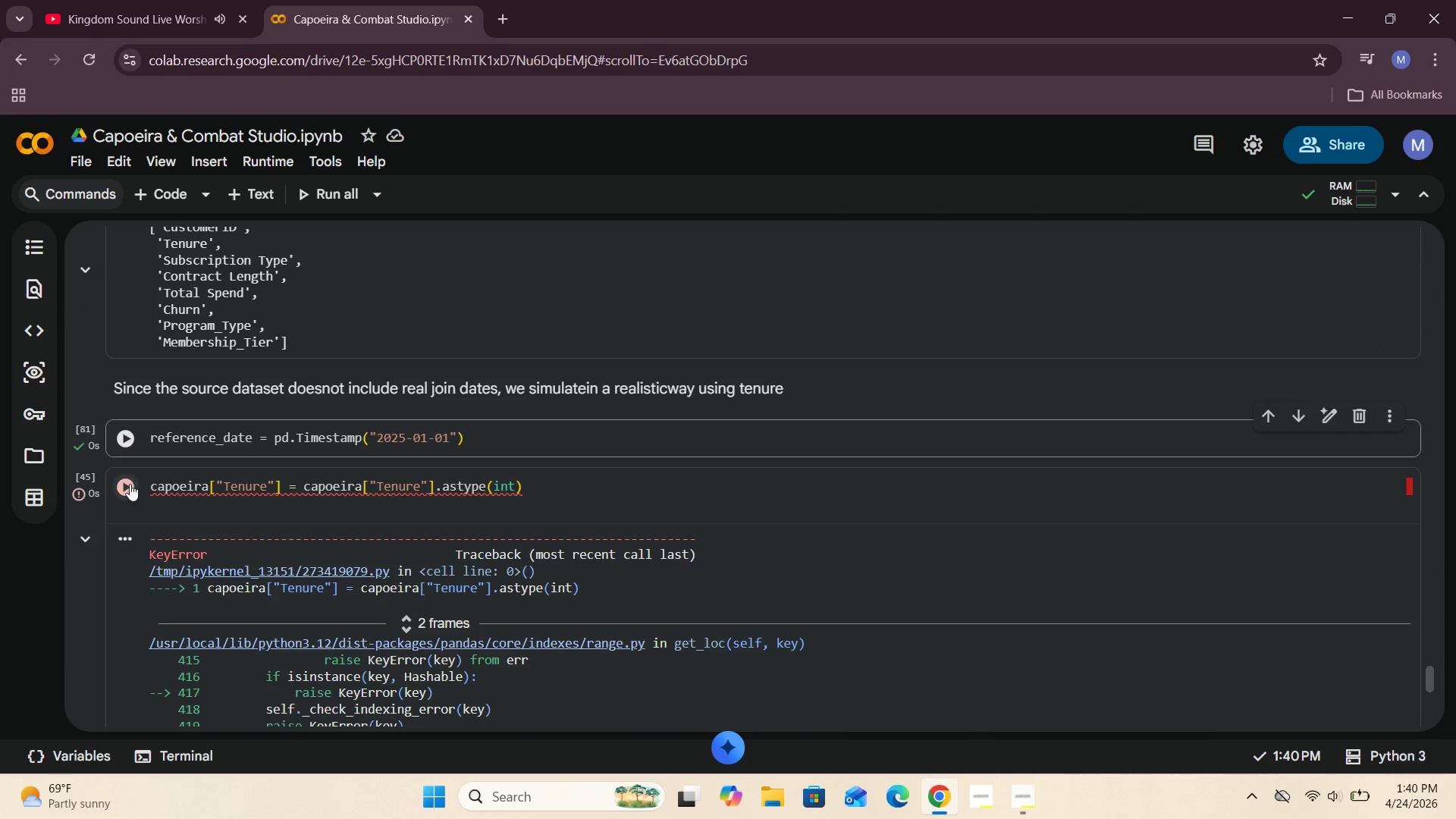 
left_click([127, 484])
 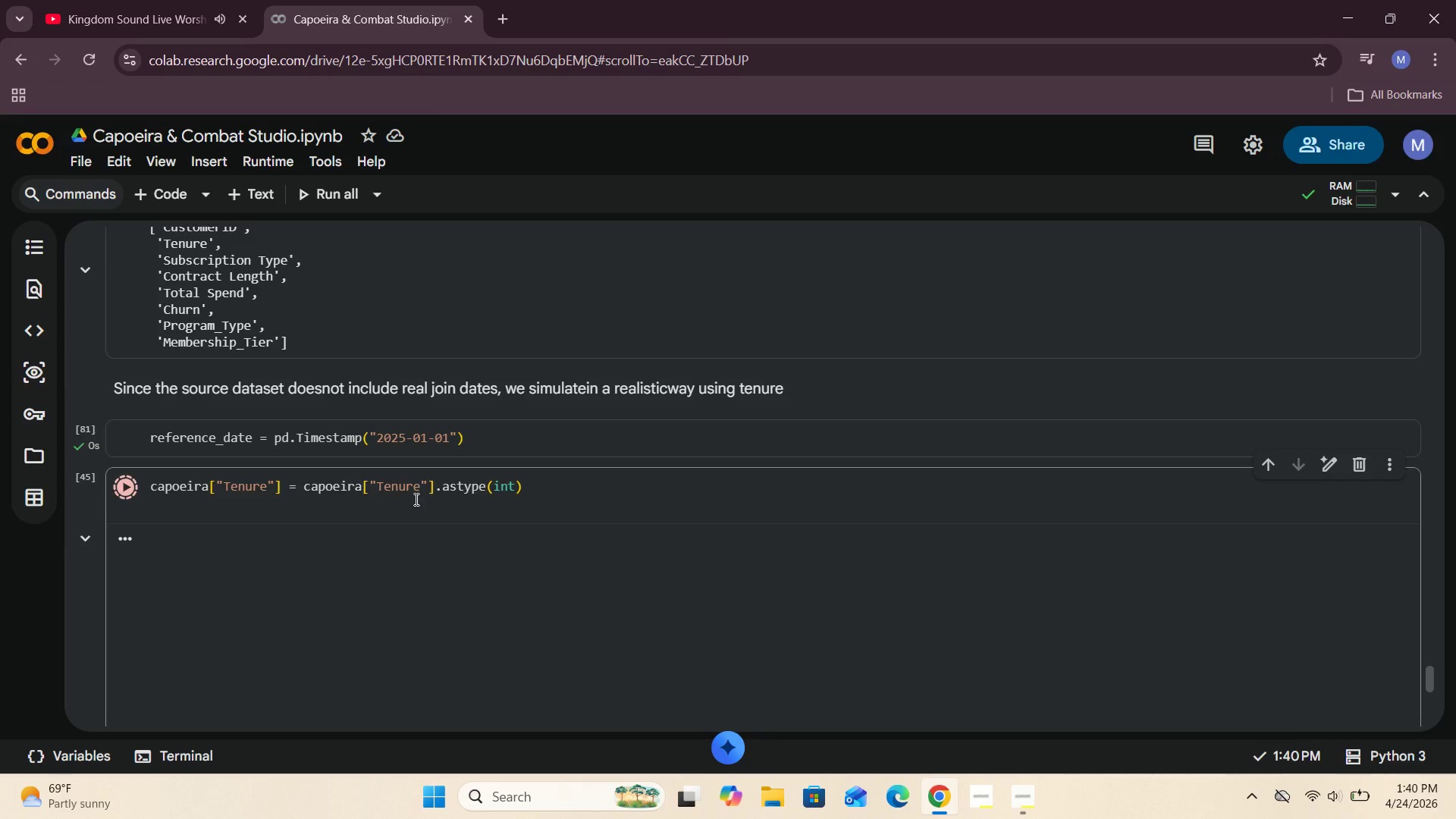 
scroll: coordinate [427, 504], scroll_direction: down, amount: 2.0
 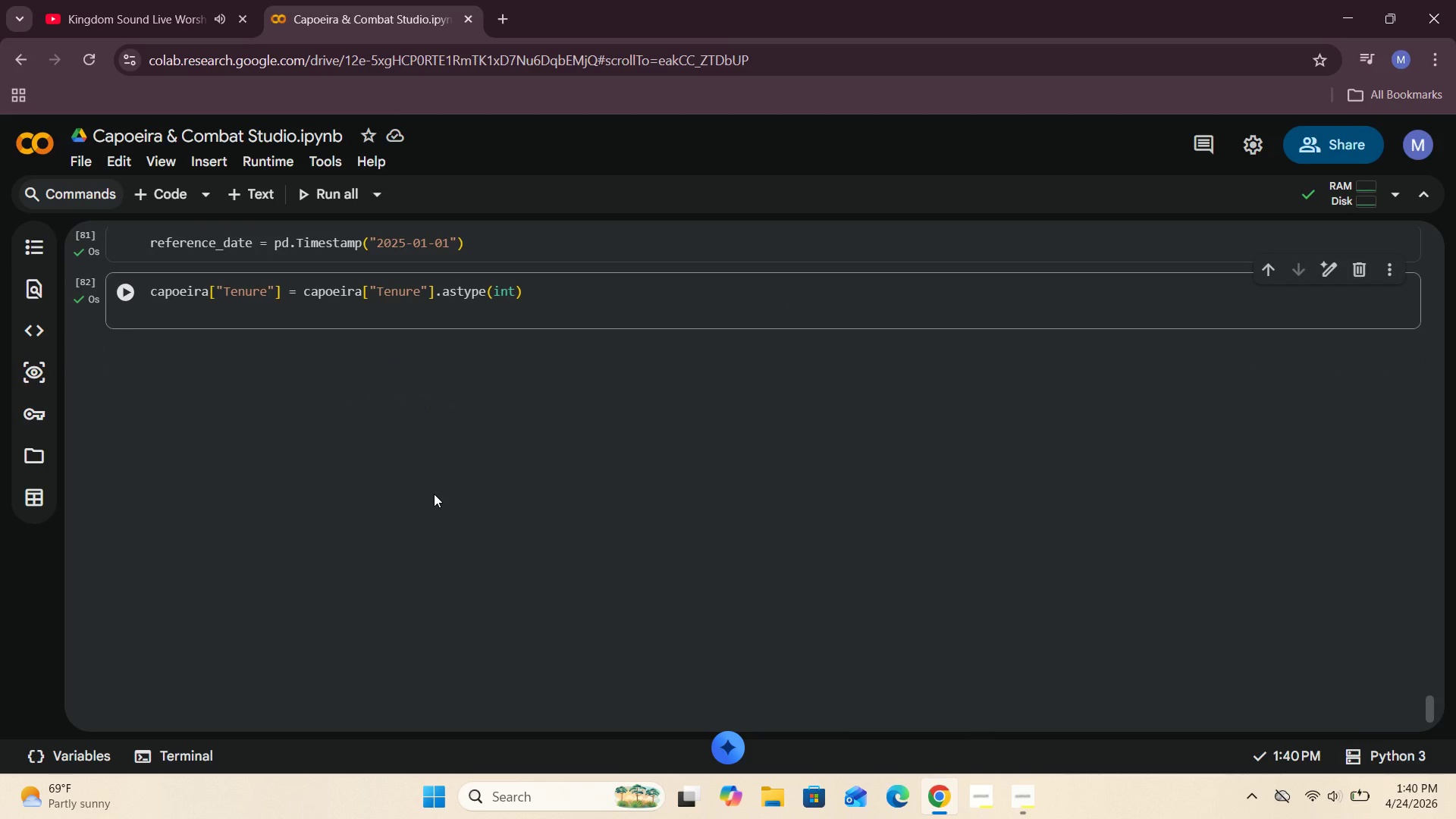 
wait(6.63)
 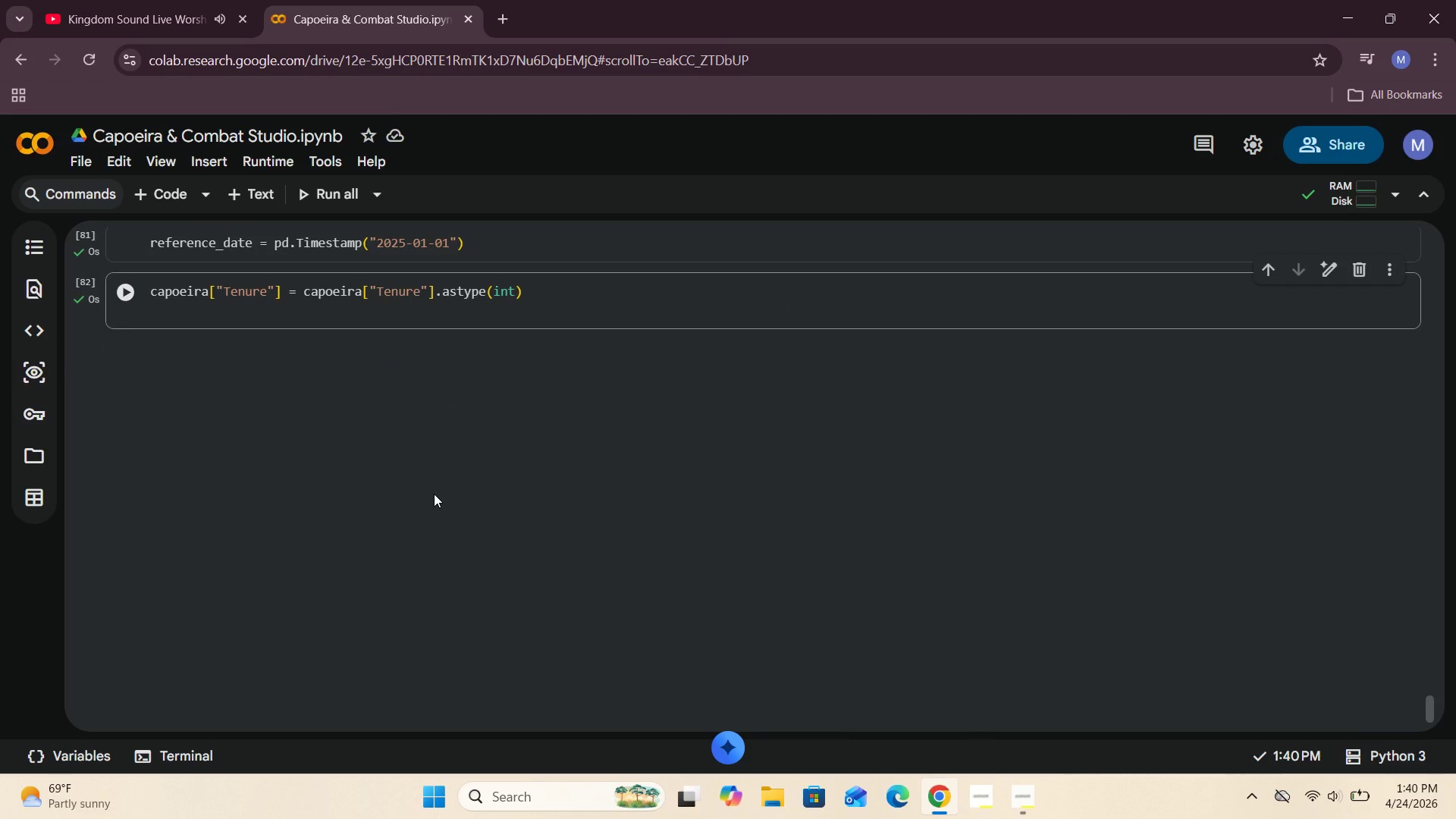 
left_click([165, 190])
 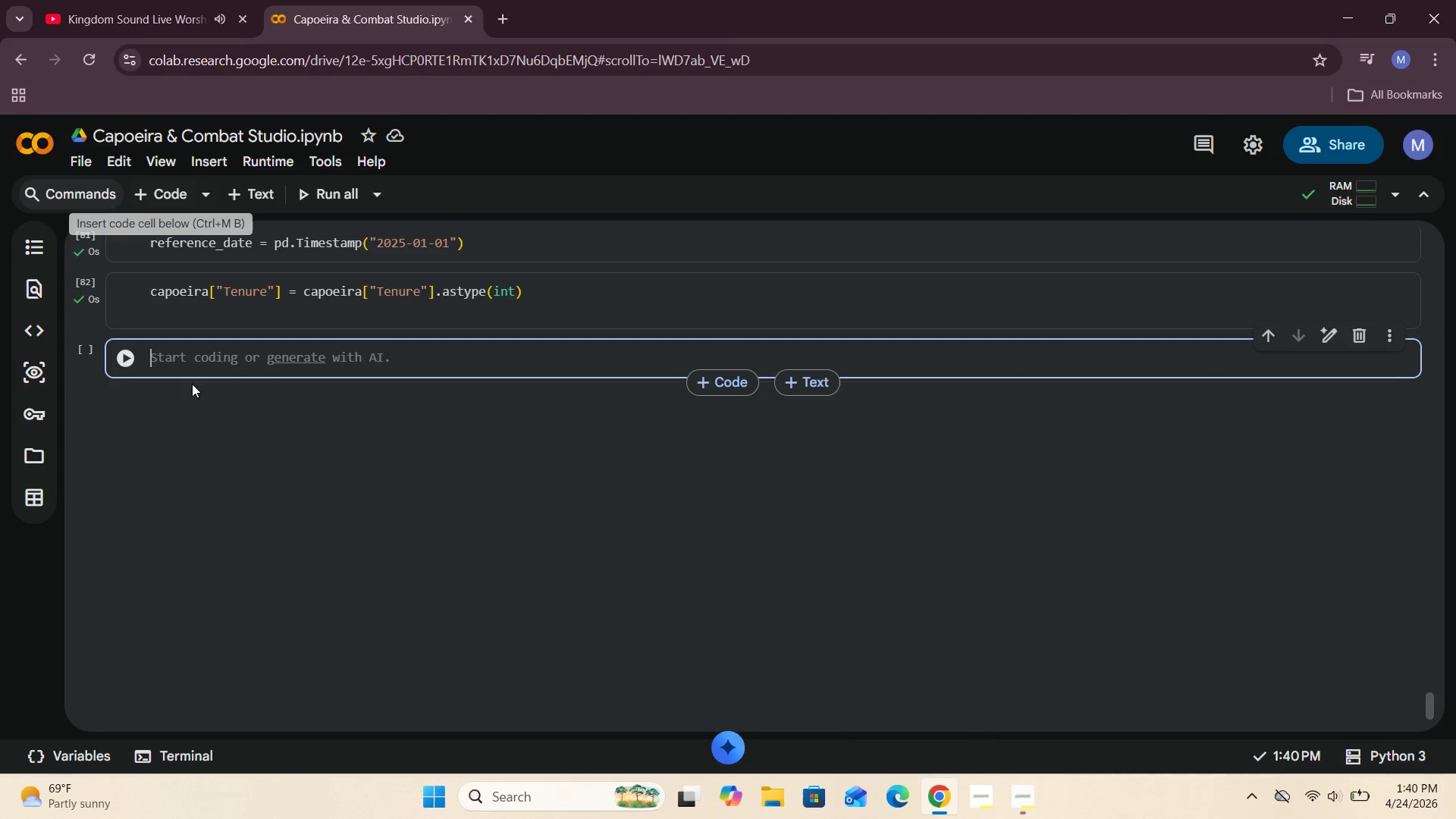 
left_click([187, 364])
 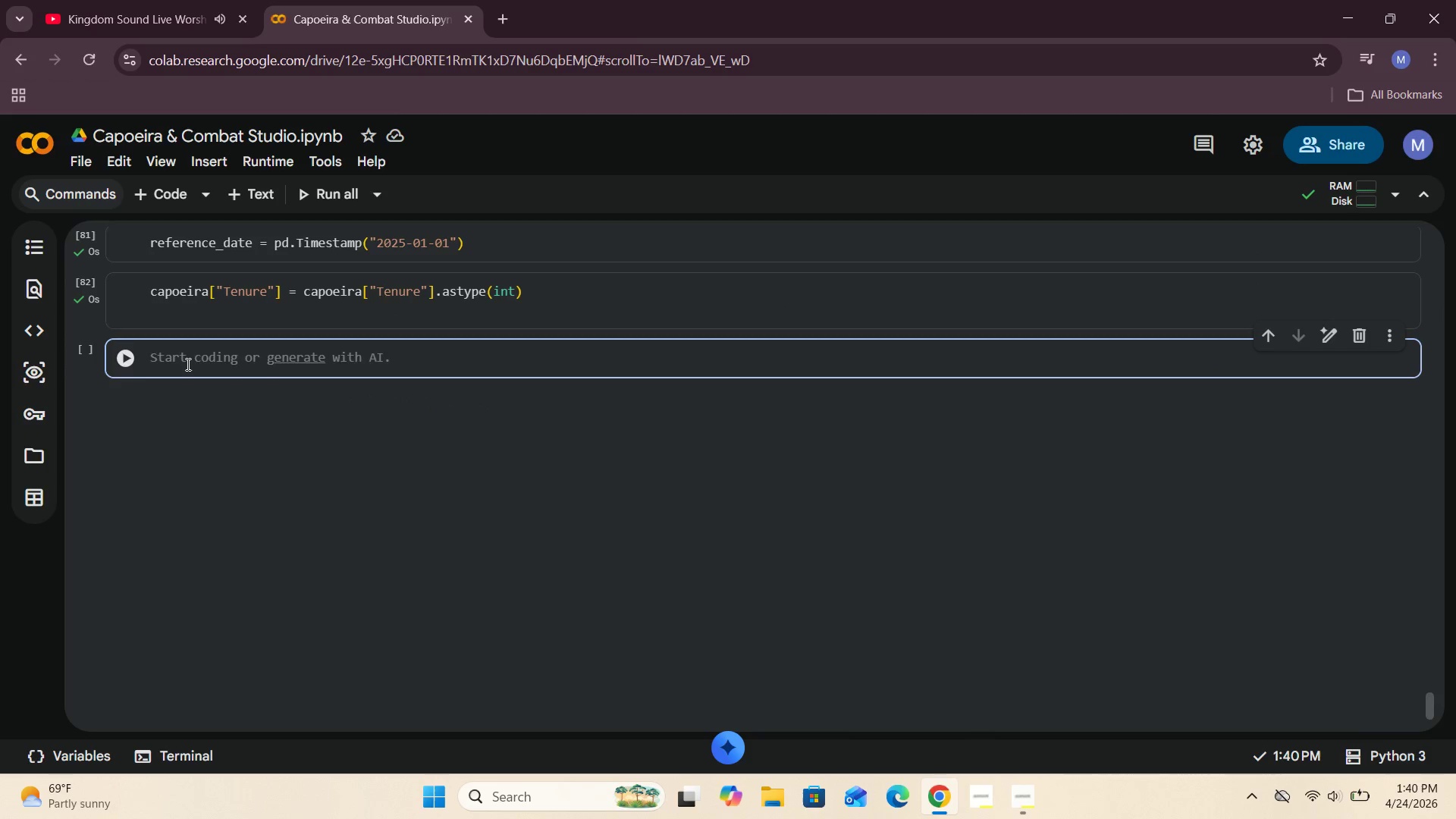 
type(capoeira["Join_Date)
 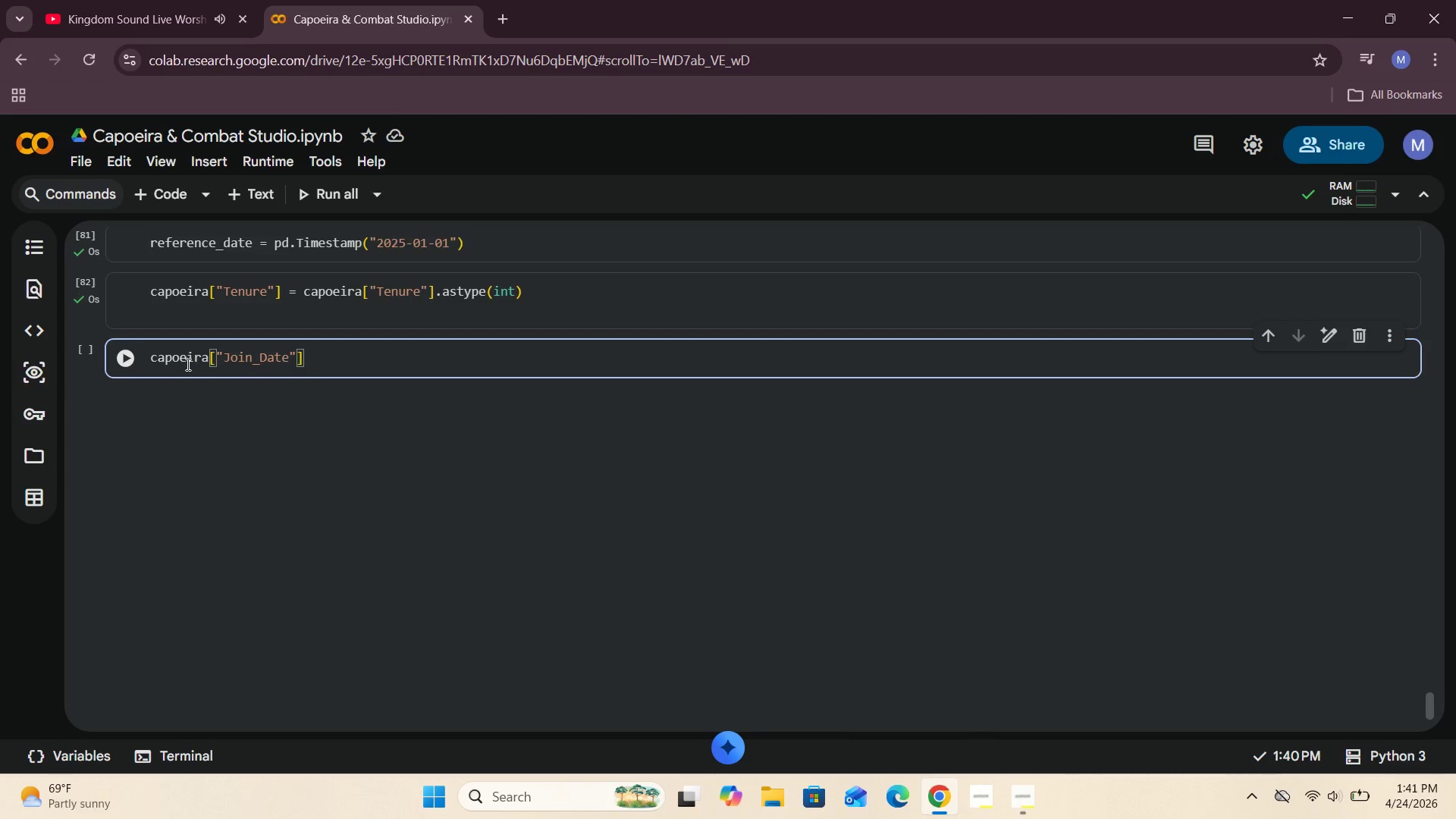 
key(ArrowRight)
 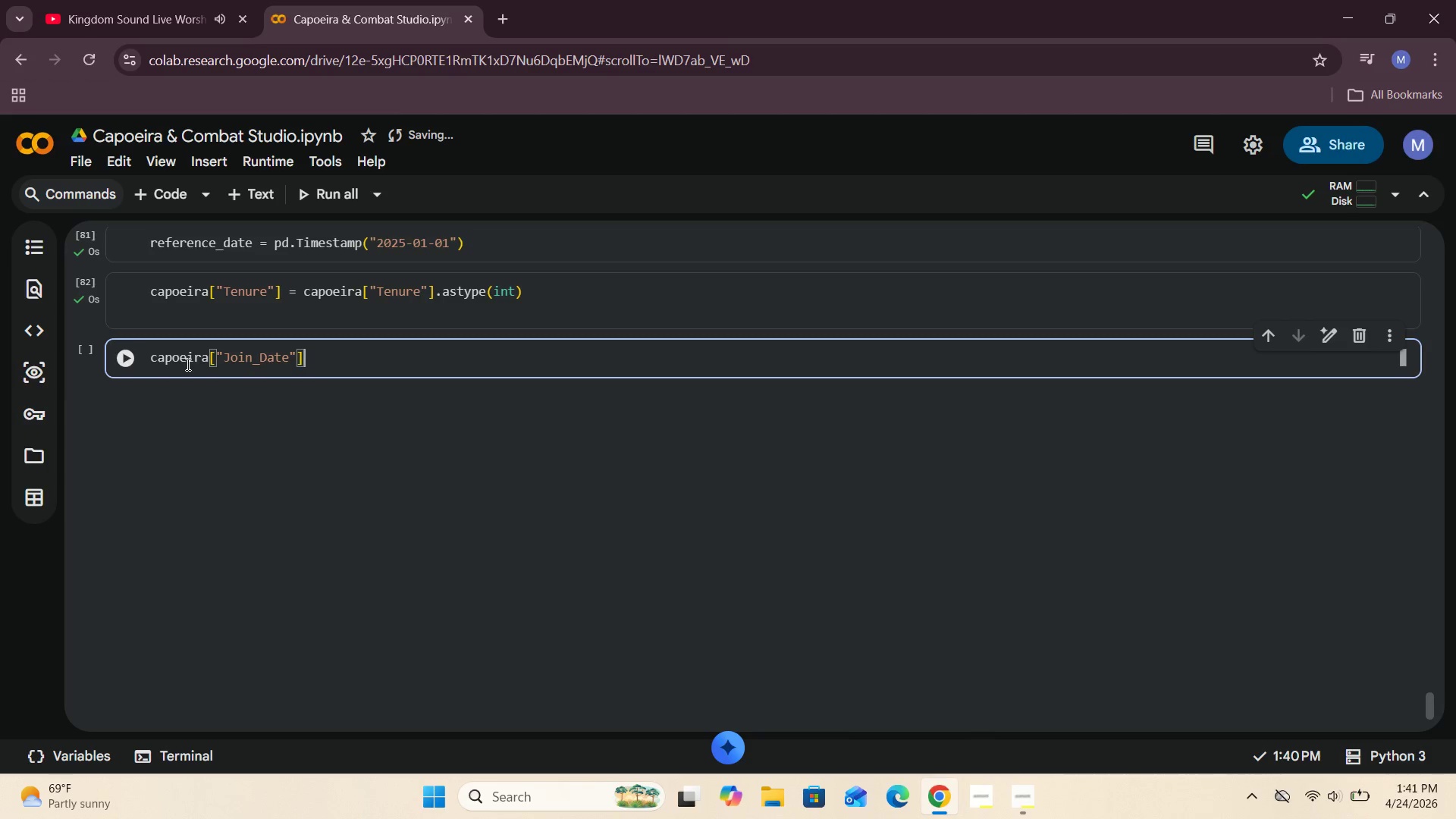 
key(ArrowRight)
 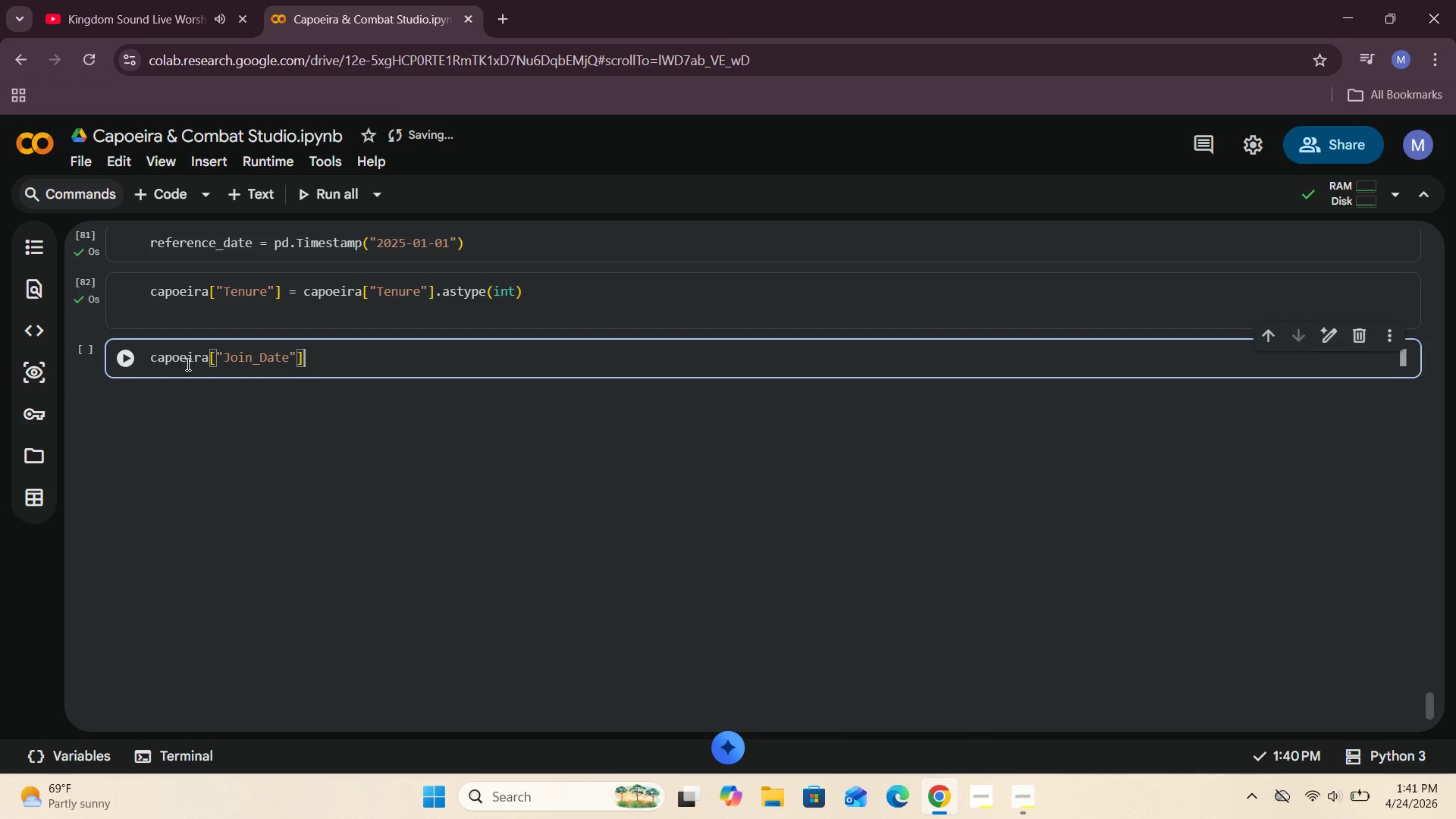 
key(Space)
 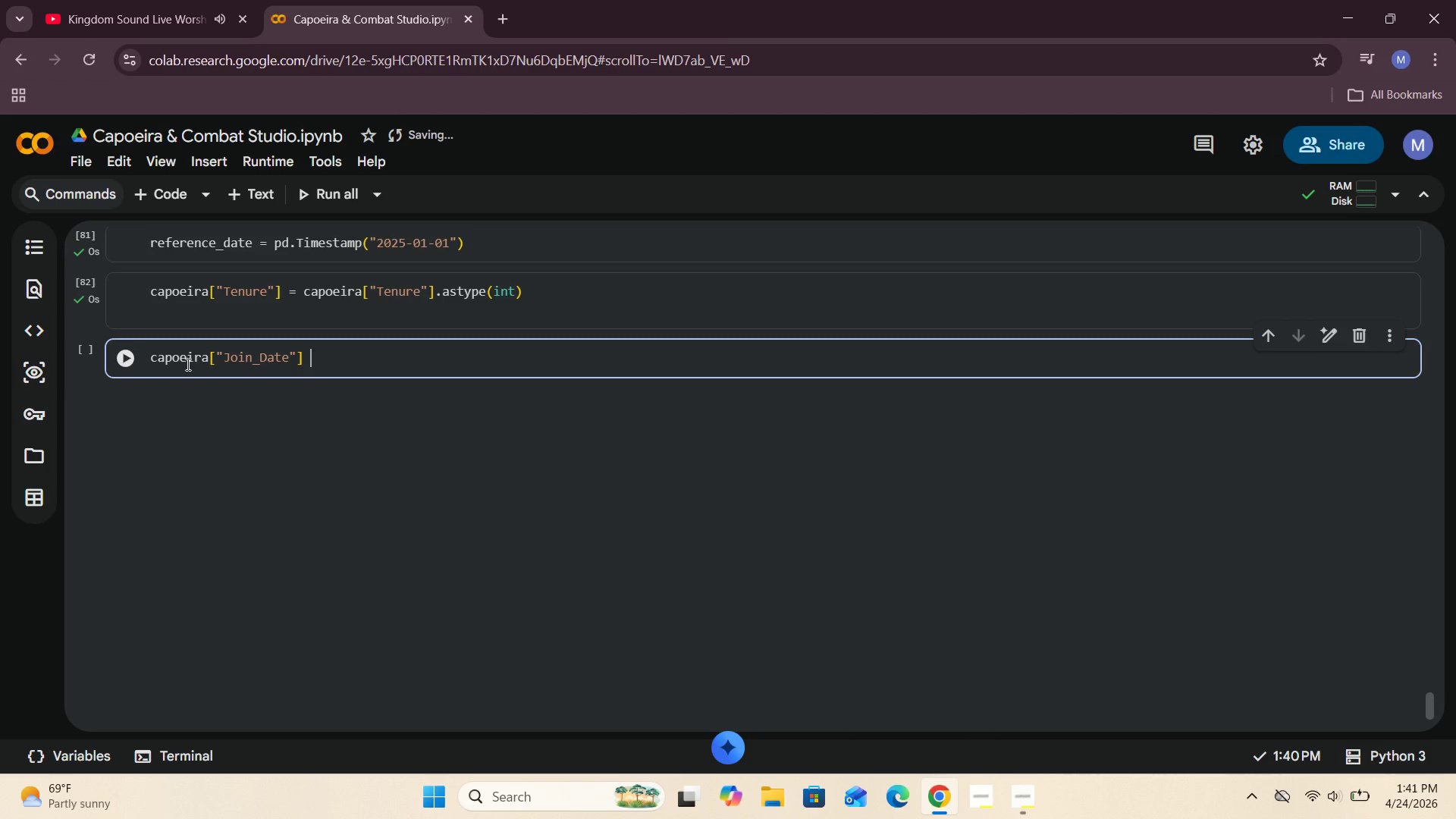 
key(Equal)
 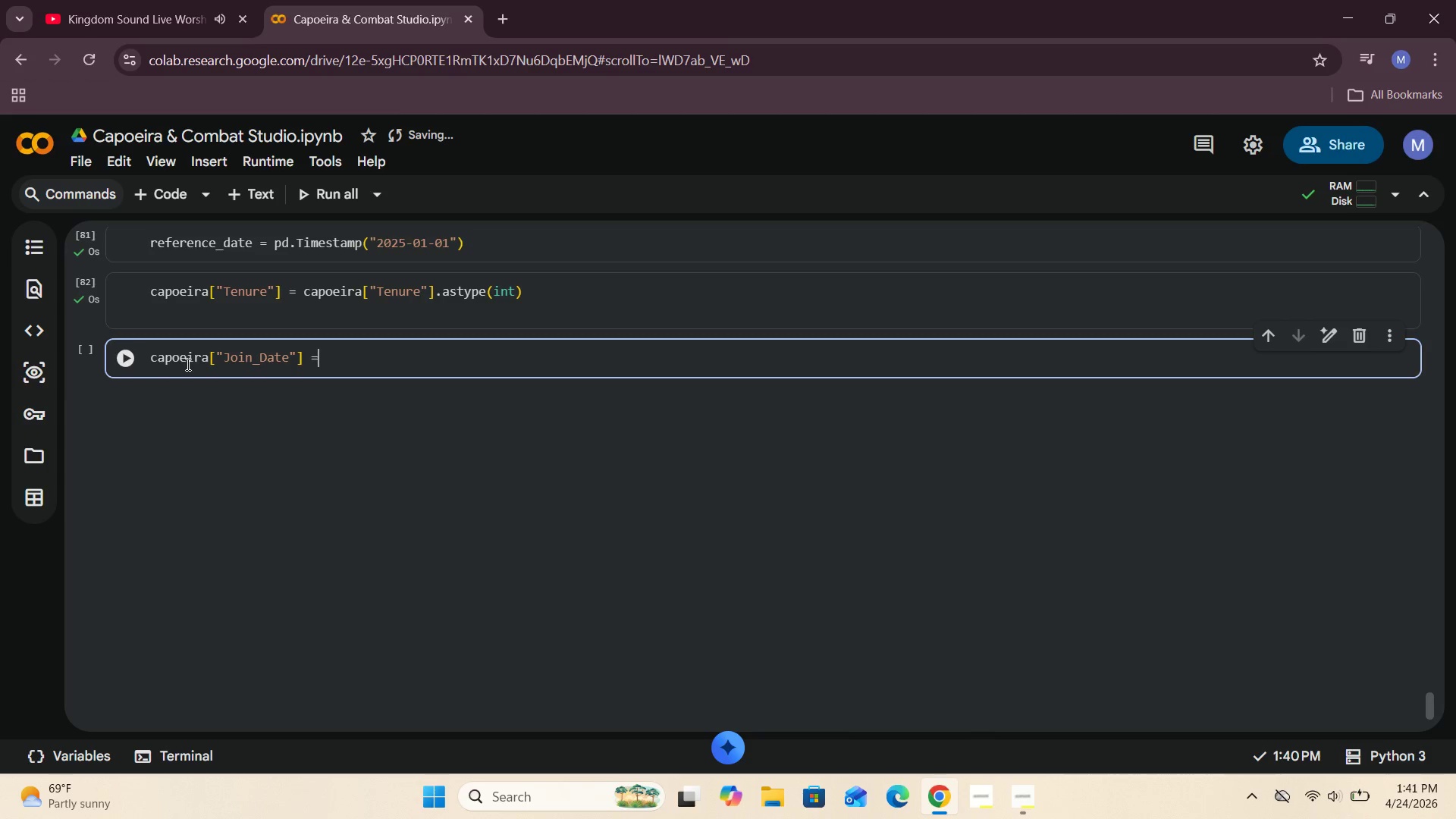 
key(Space)
 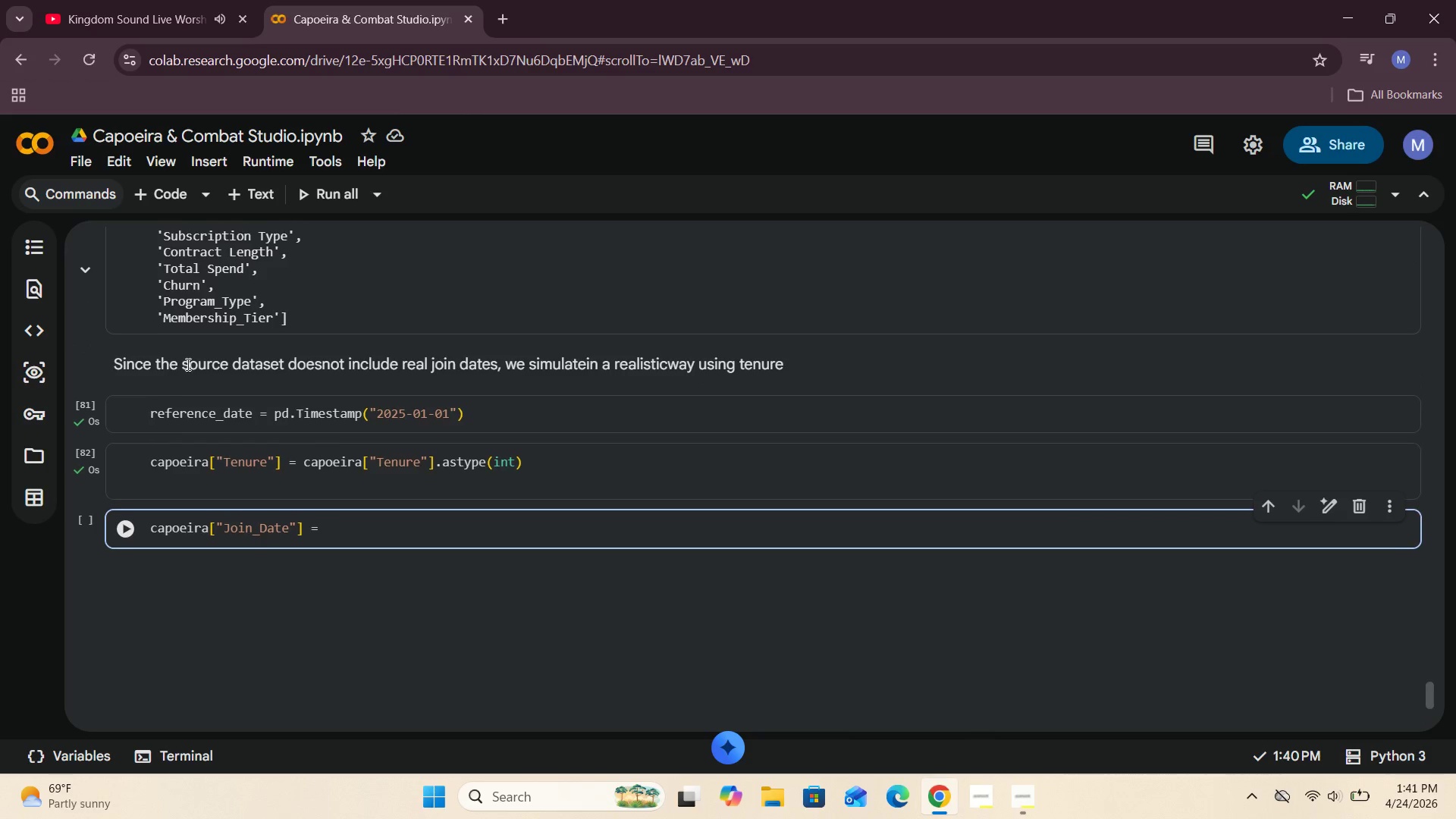 
type(reference_date - pd.)
 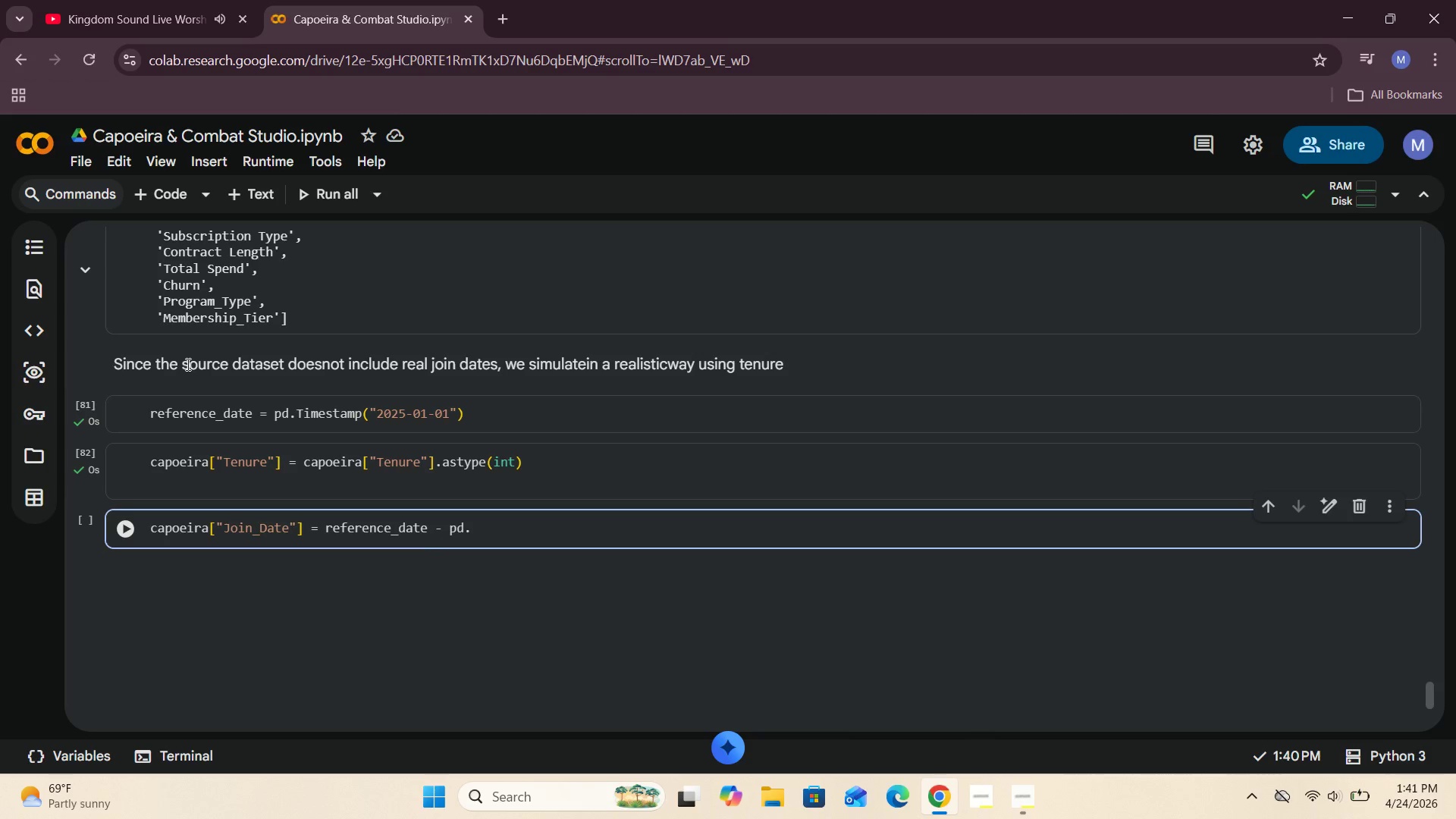 
type(to)
 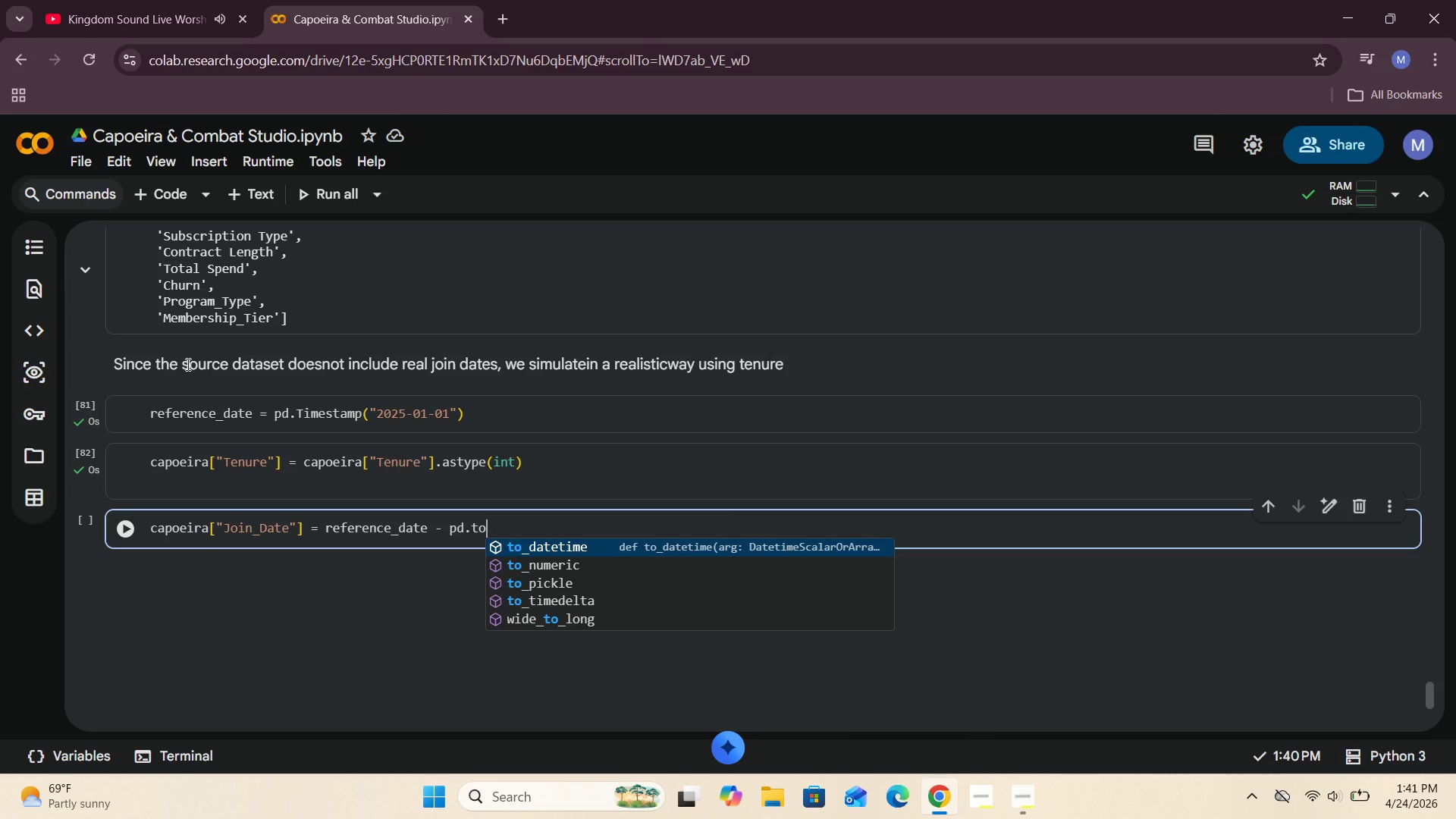 
type())
key(Backspace)
type(_timedelta(capoeira["Tenure)
 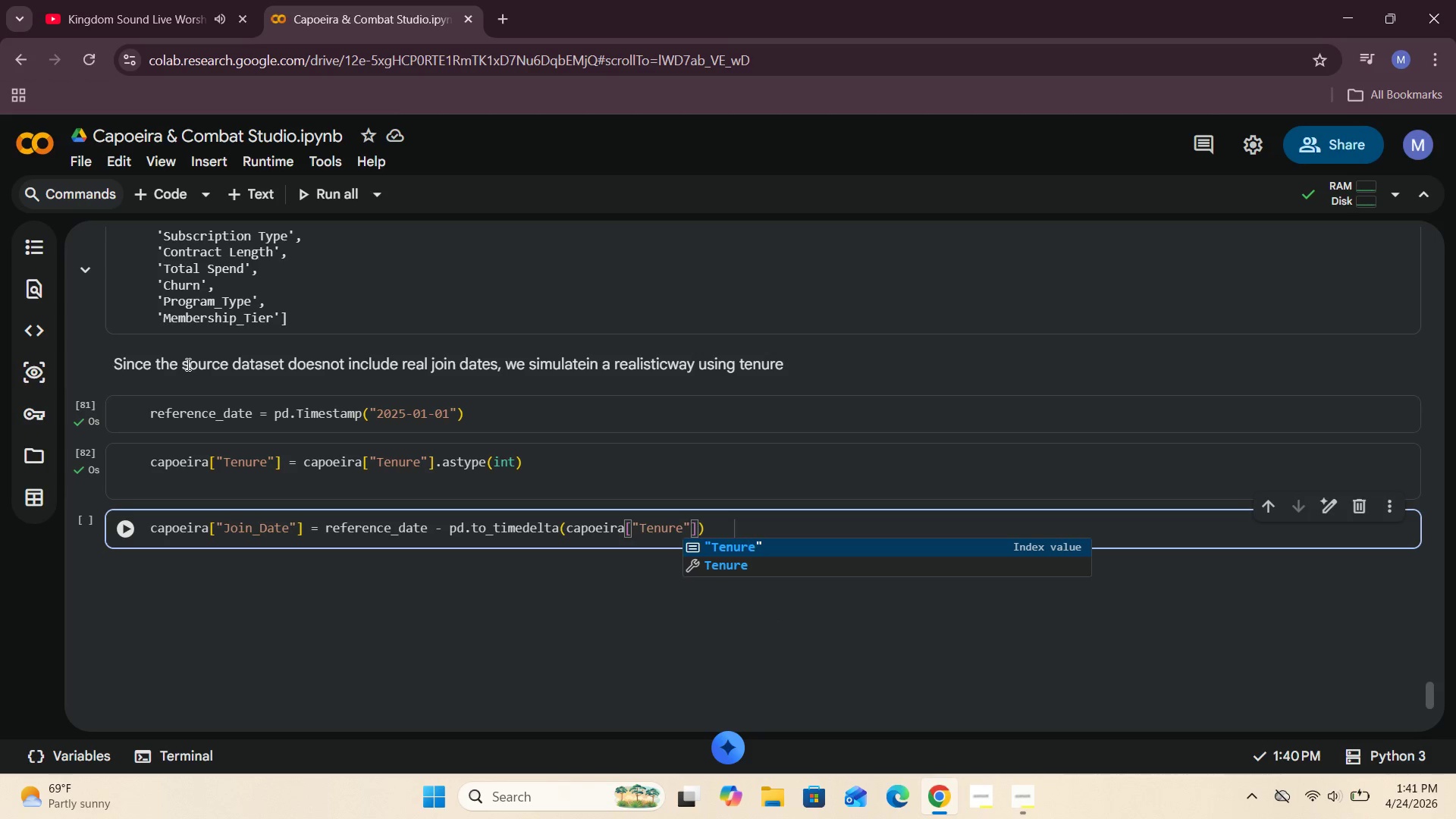 
key(ArrowRight)
 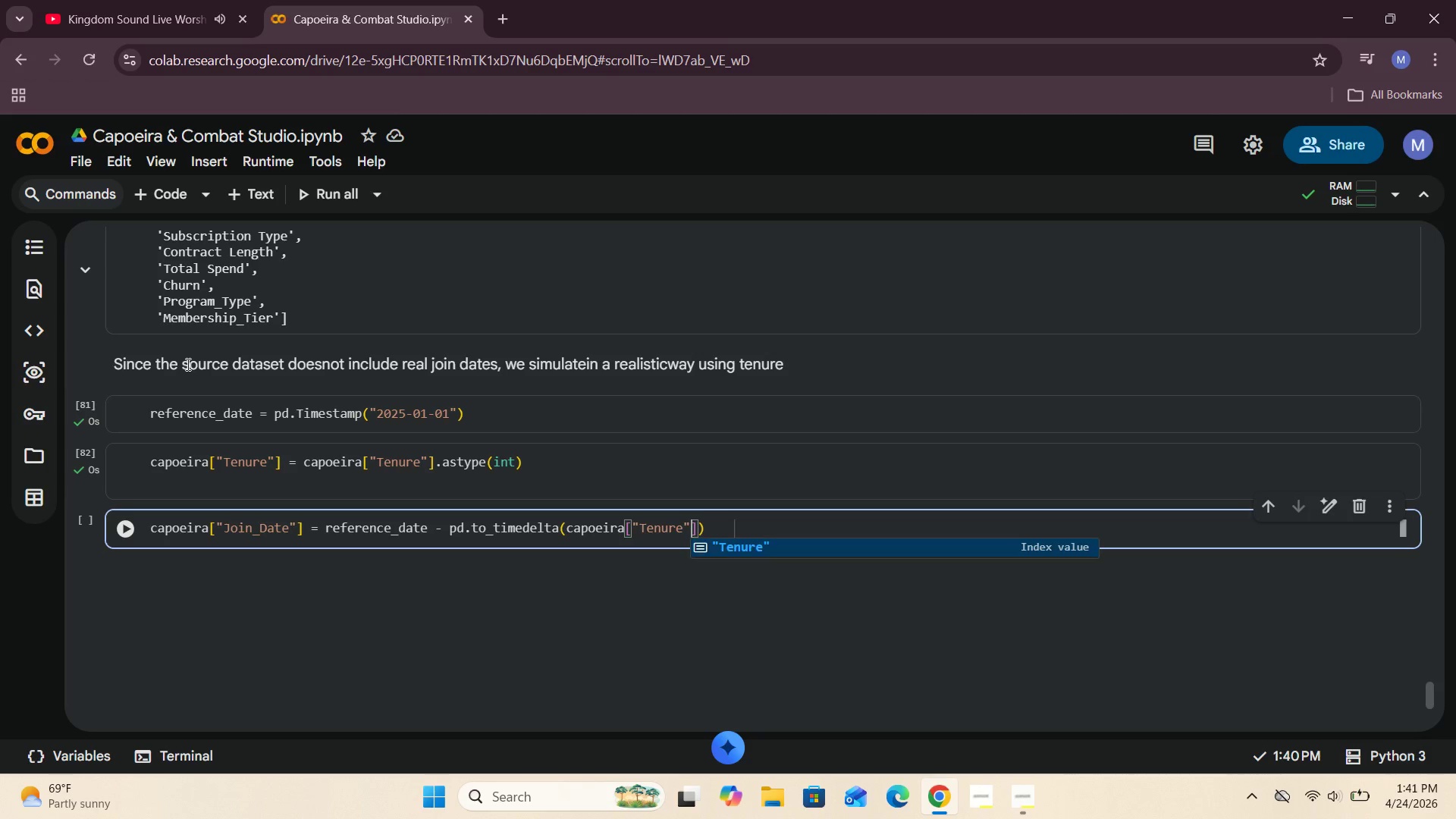 
key(ArrowRight)
 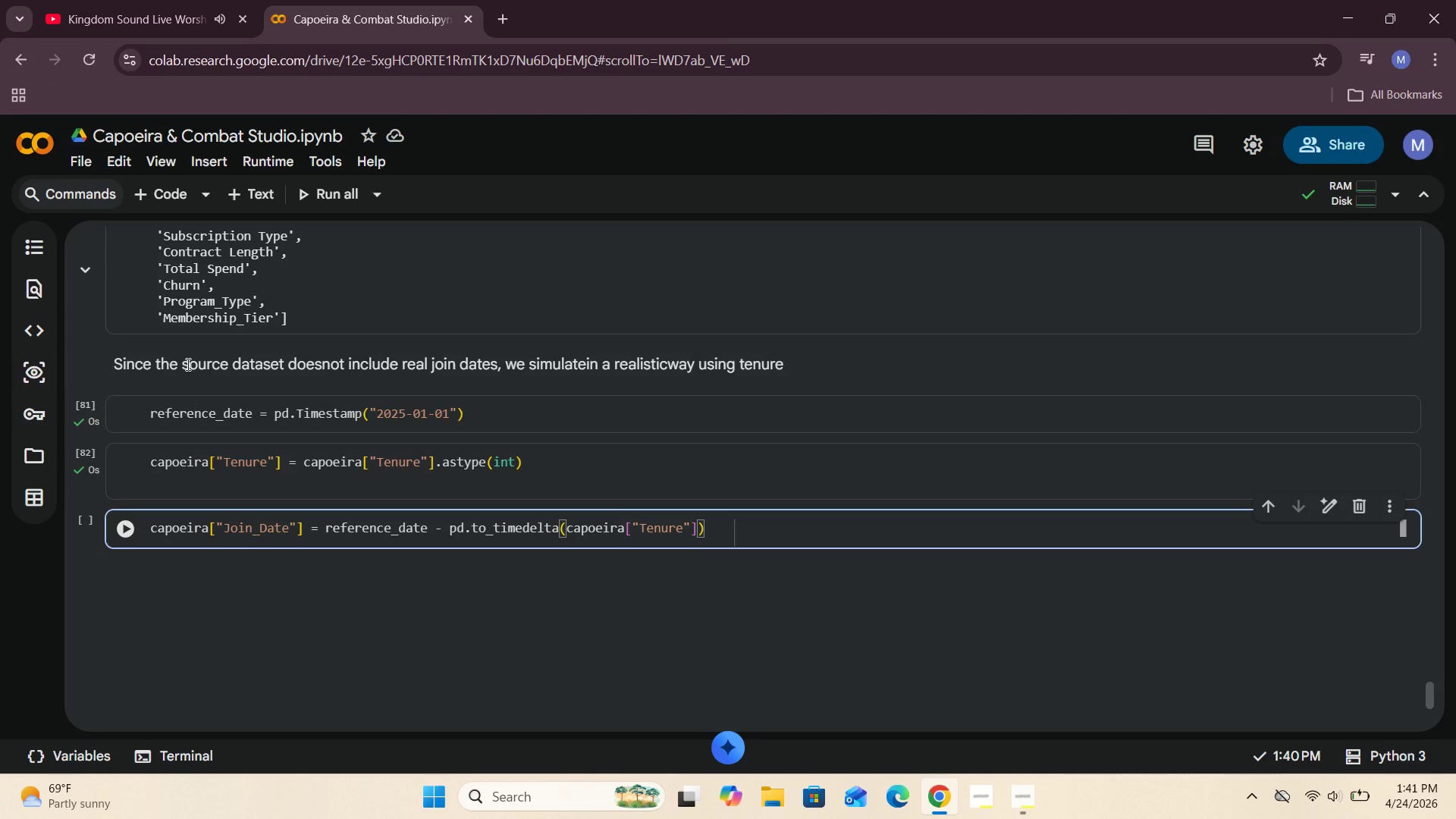 
type(*30, unit="D)
 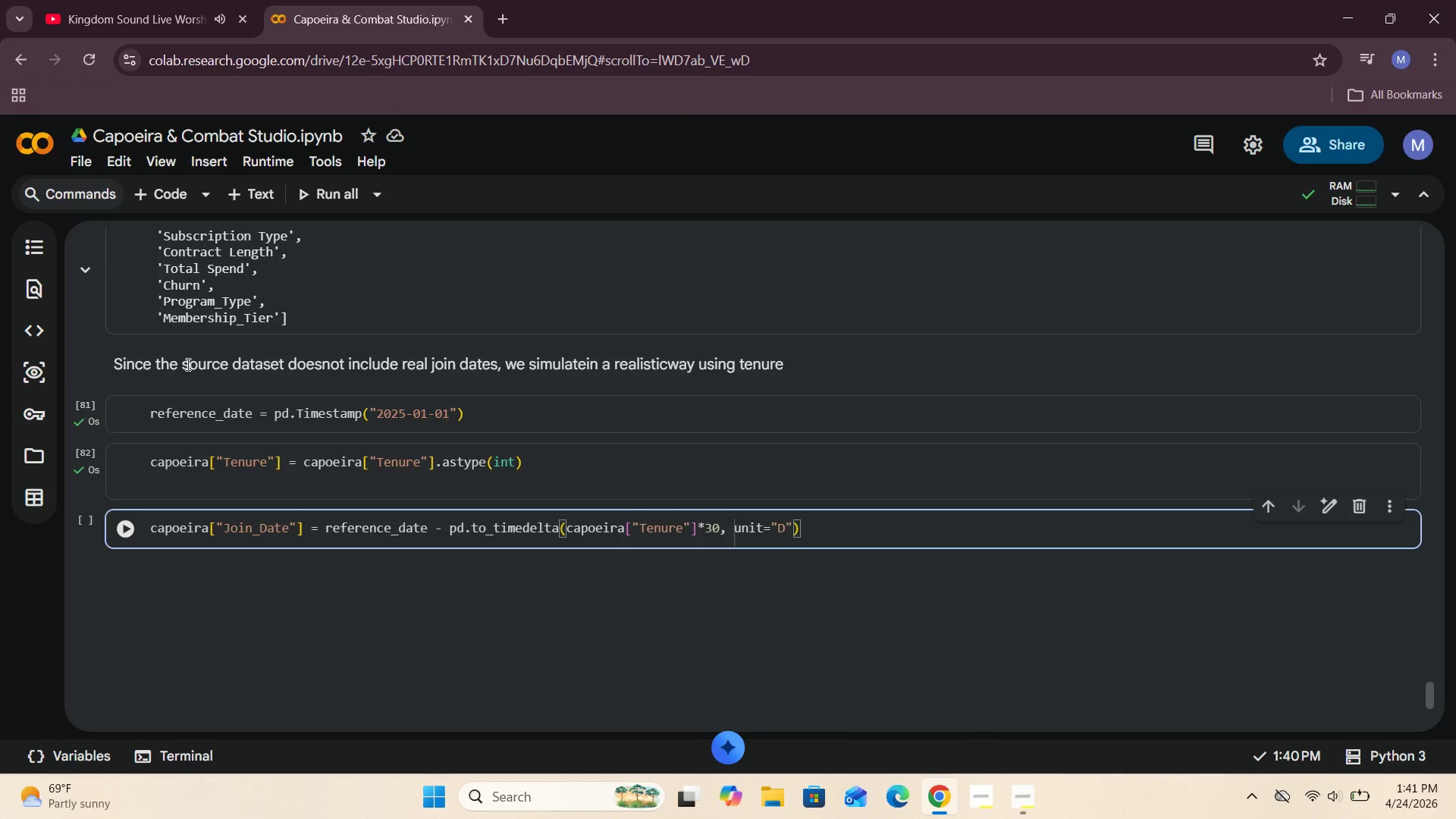 
key(ArrowRight)
 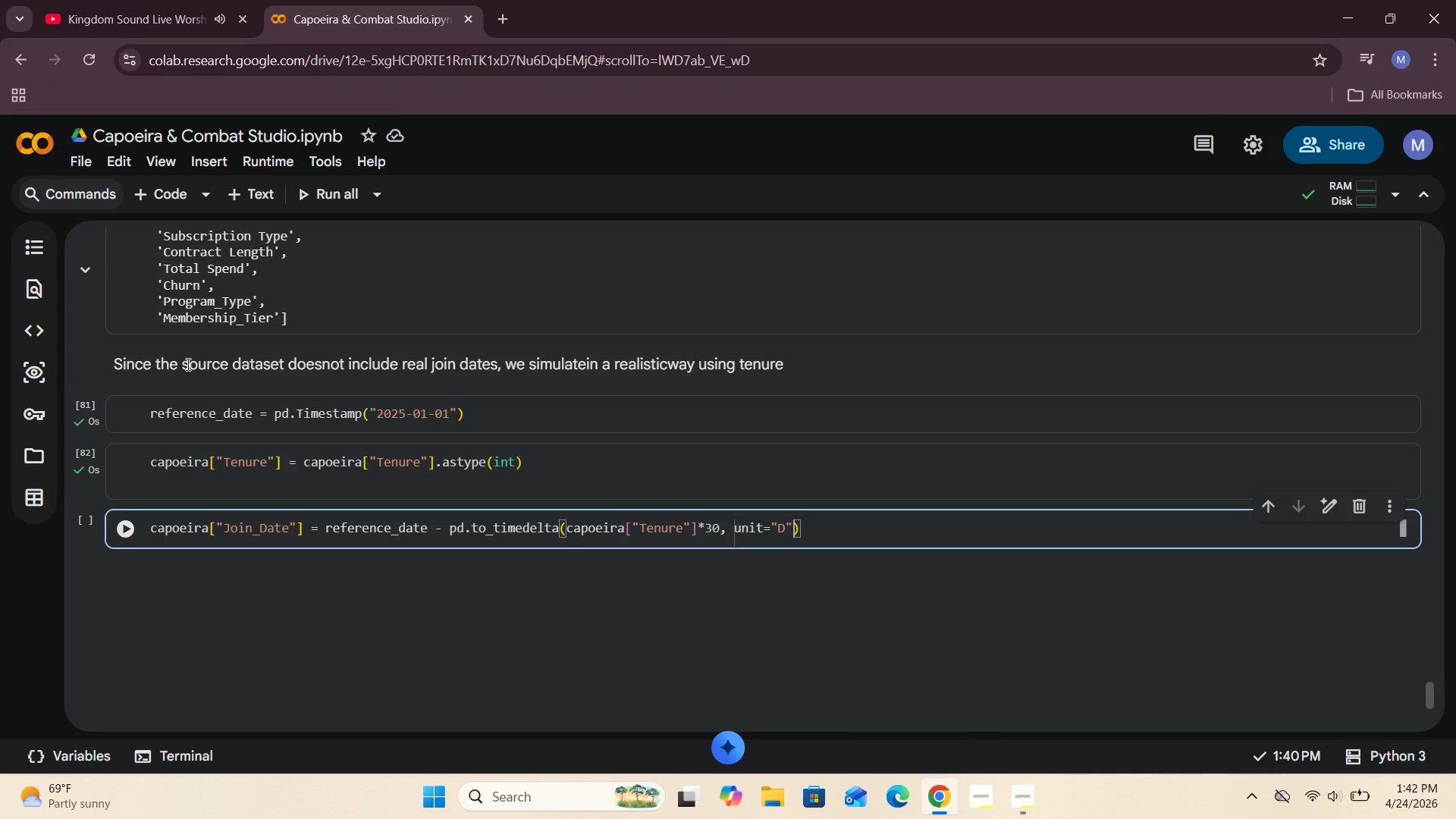 
key(ArrowRight)
 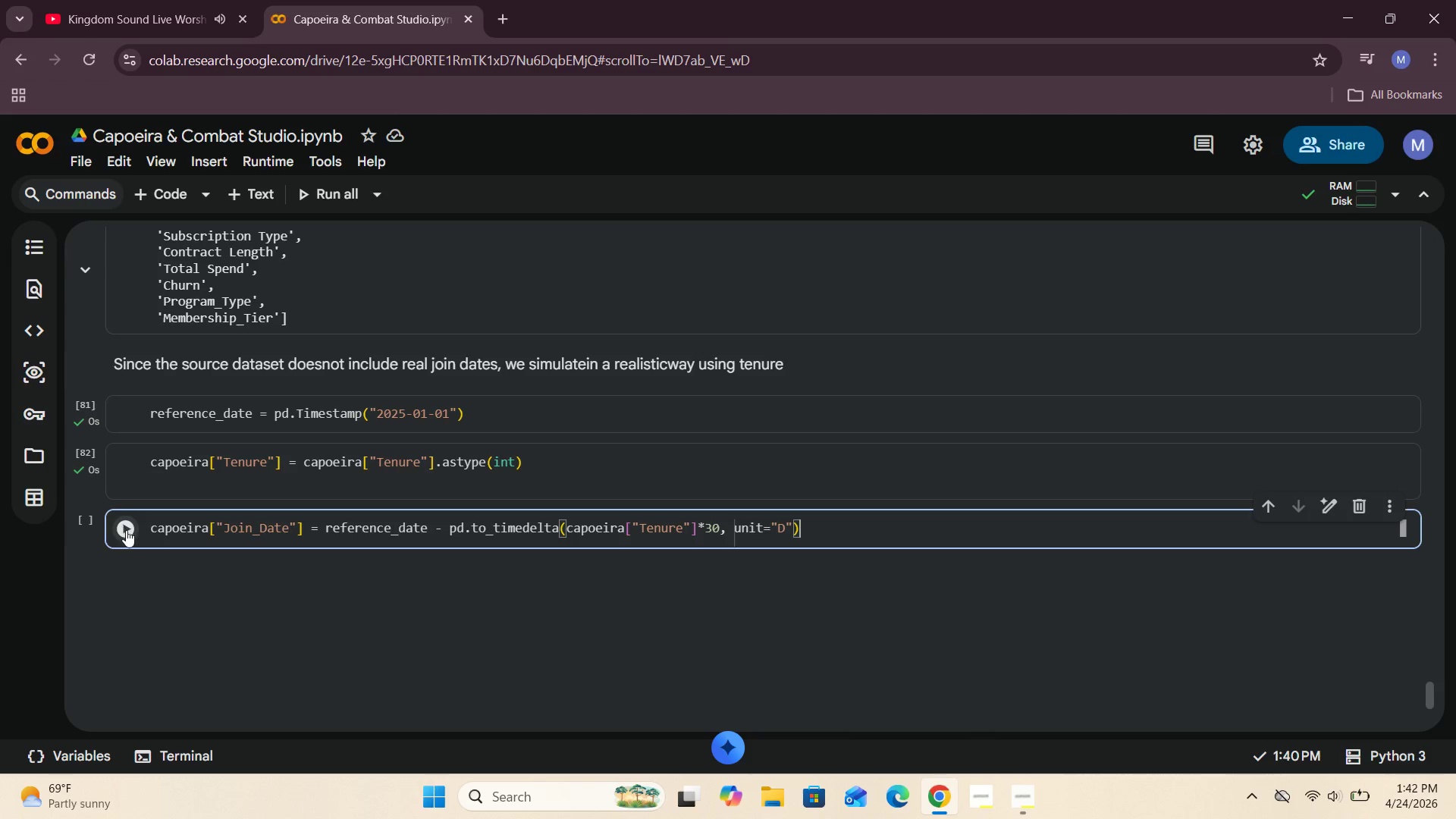 
wait(7.14)
 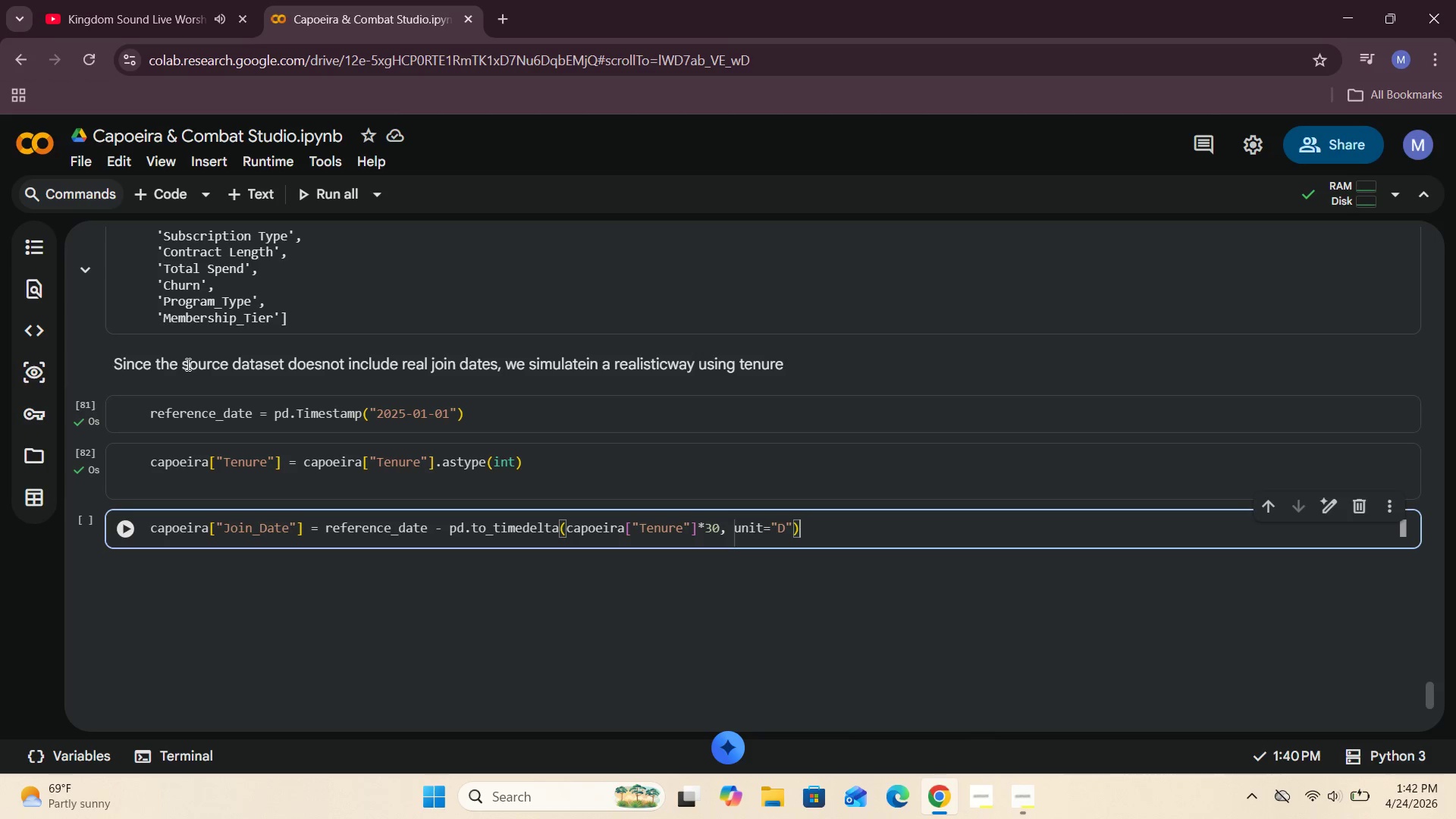 
left_click([126, 530])
 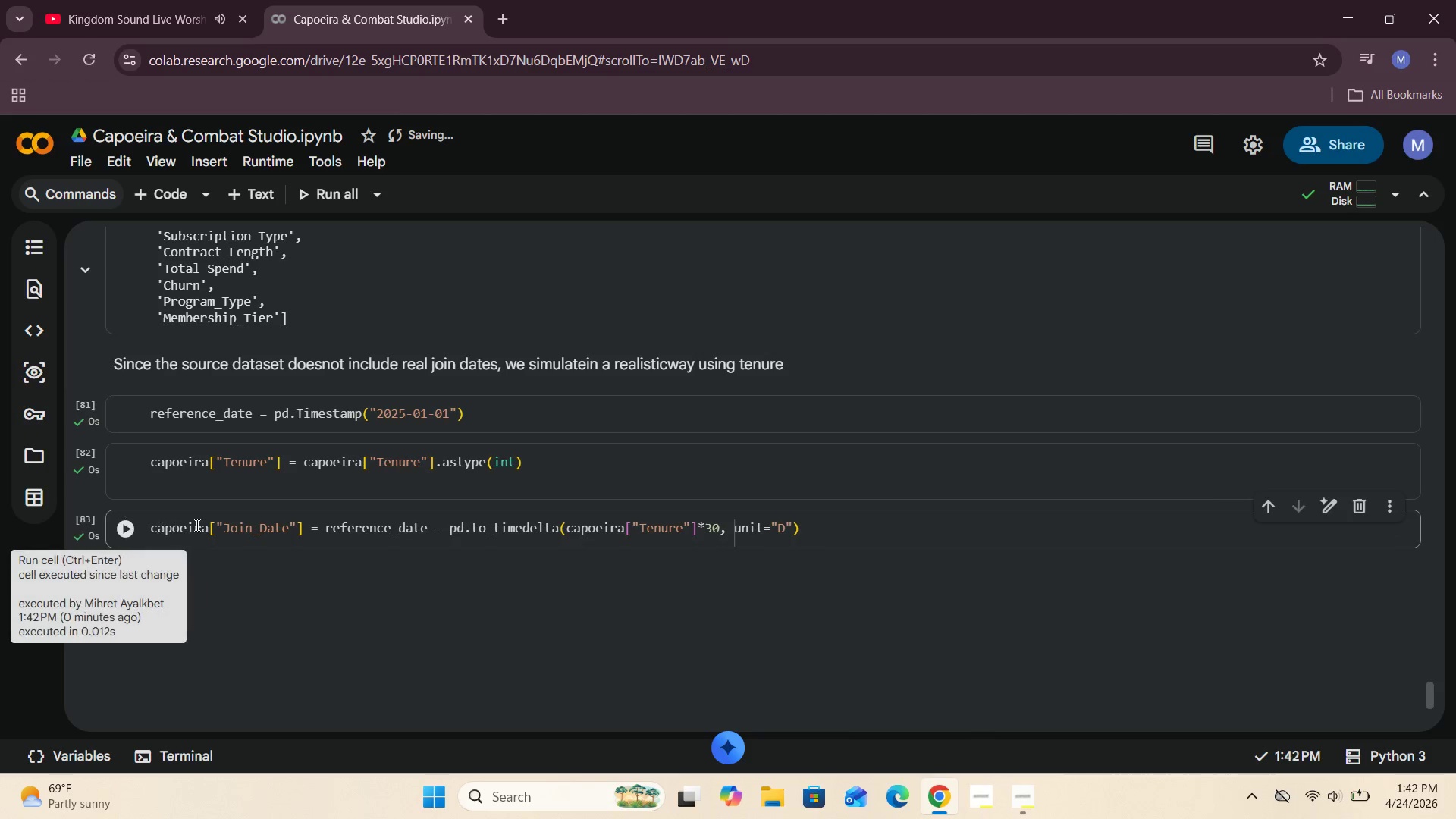 
scroll: coordinate [196, 525], scroll_direction: down, amount: 1.0
 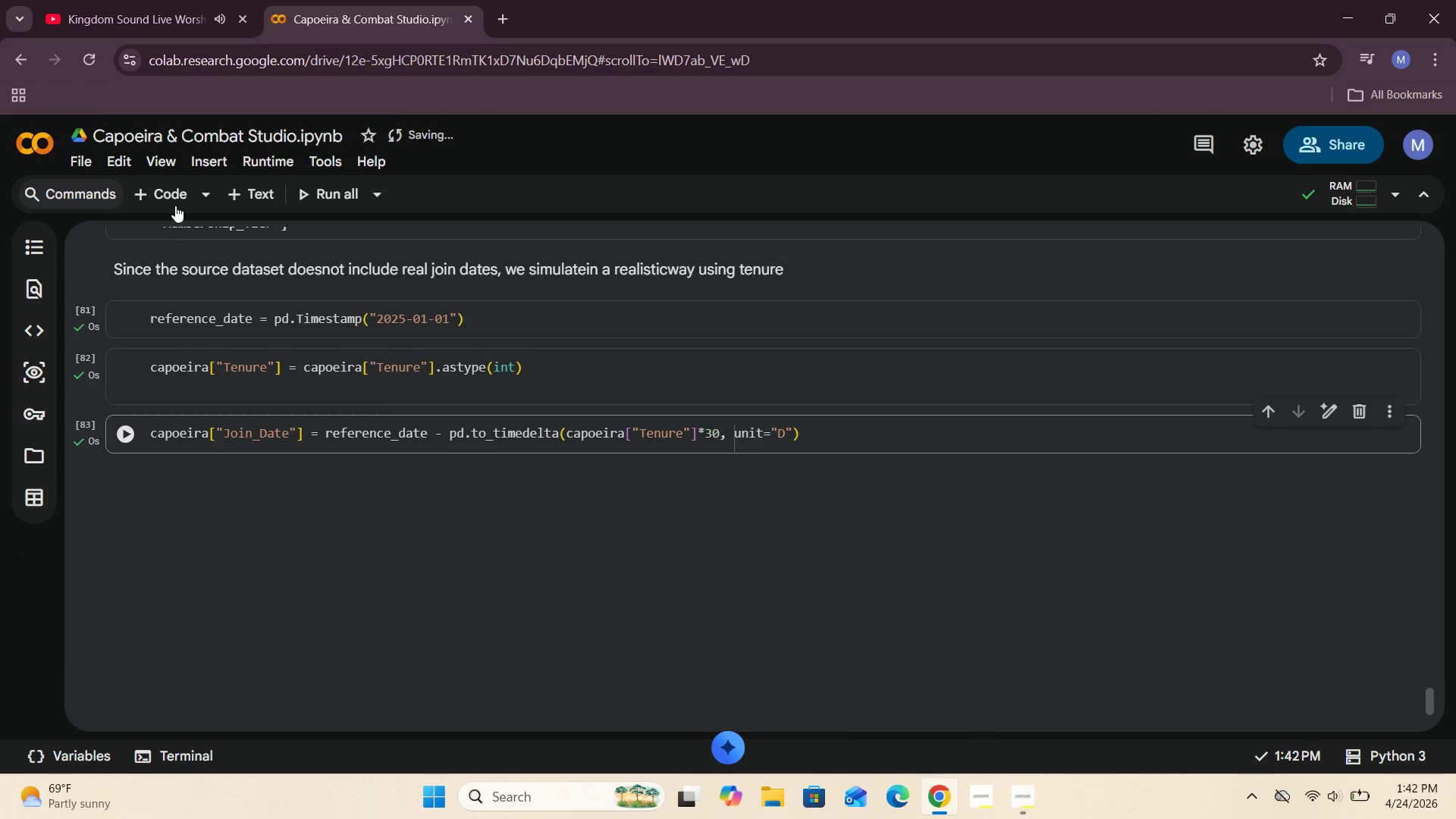 
left_click([180, 190])
 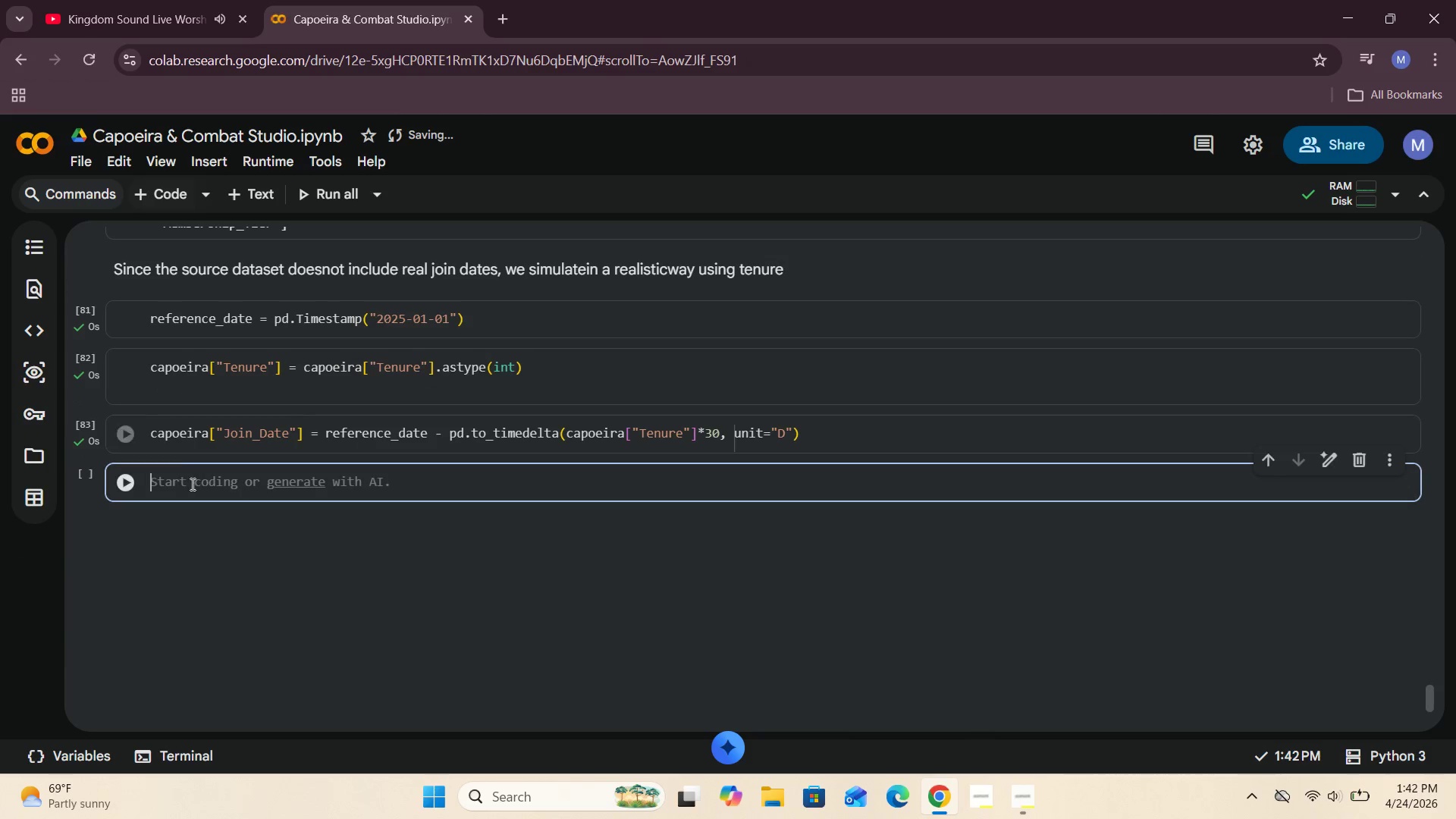 
left_click([185, 488])
 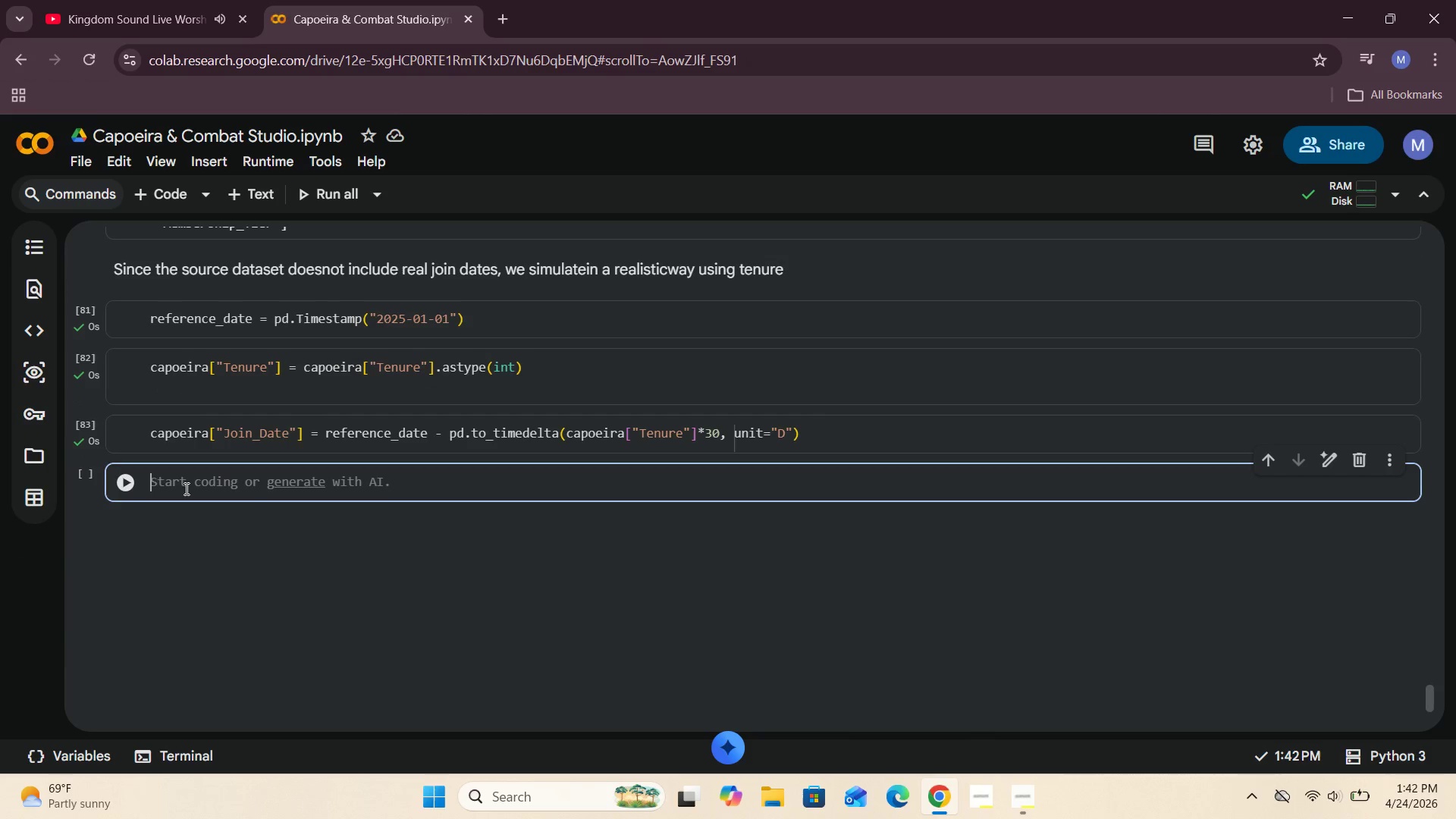 
type(CAPO)
key(Backspace)
key(Backspace)
key(Backspace)
key(Backspace)
type(capoeira["Enrollment )
key(Backspace)
type(_Year)
 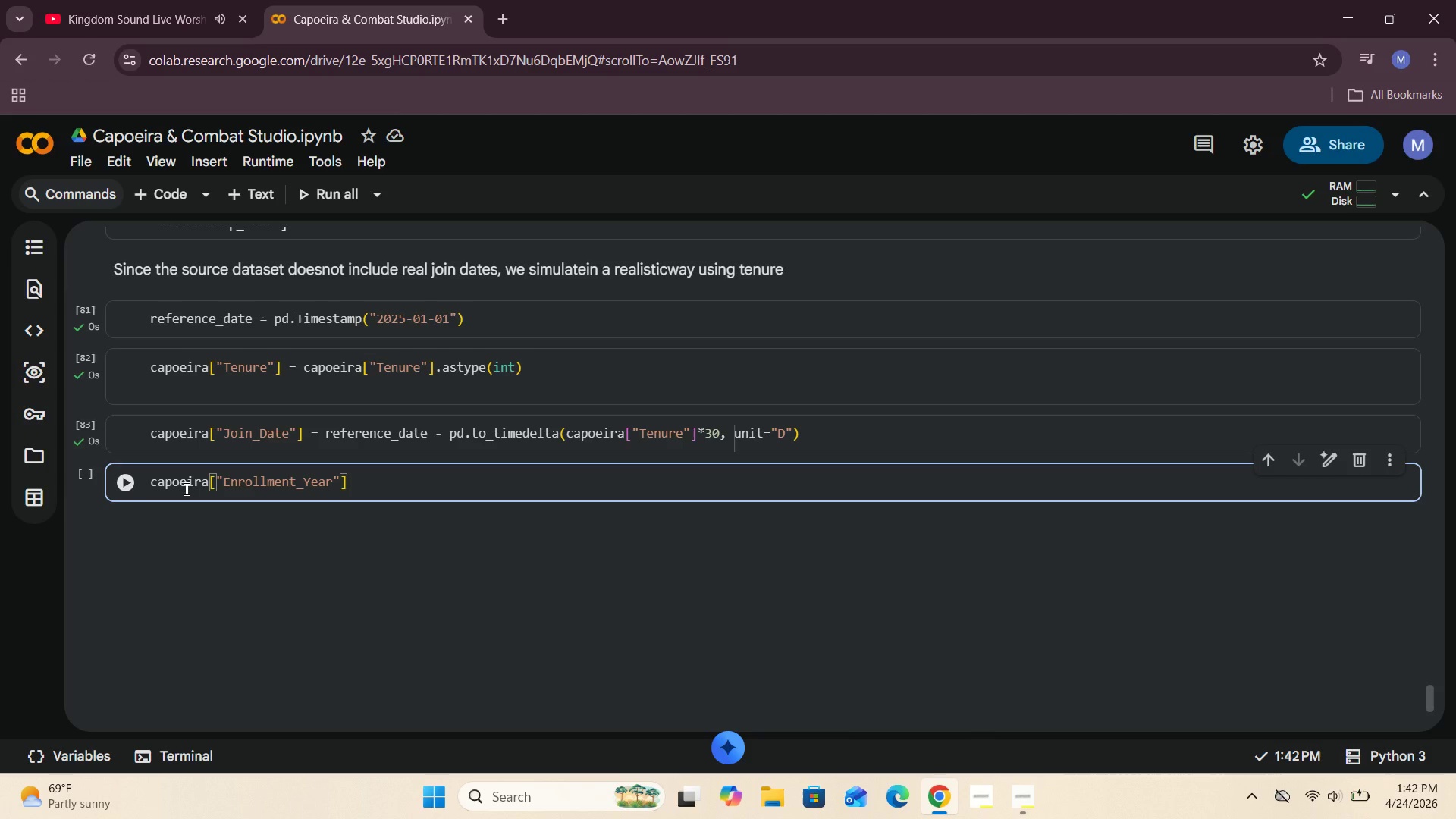 
key(ArrowRight)
 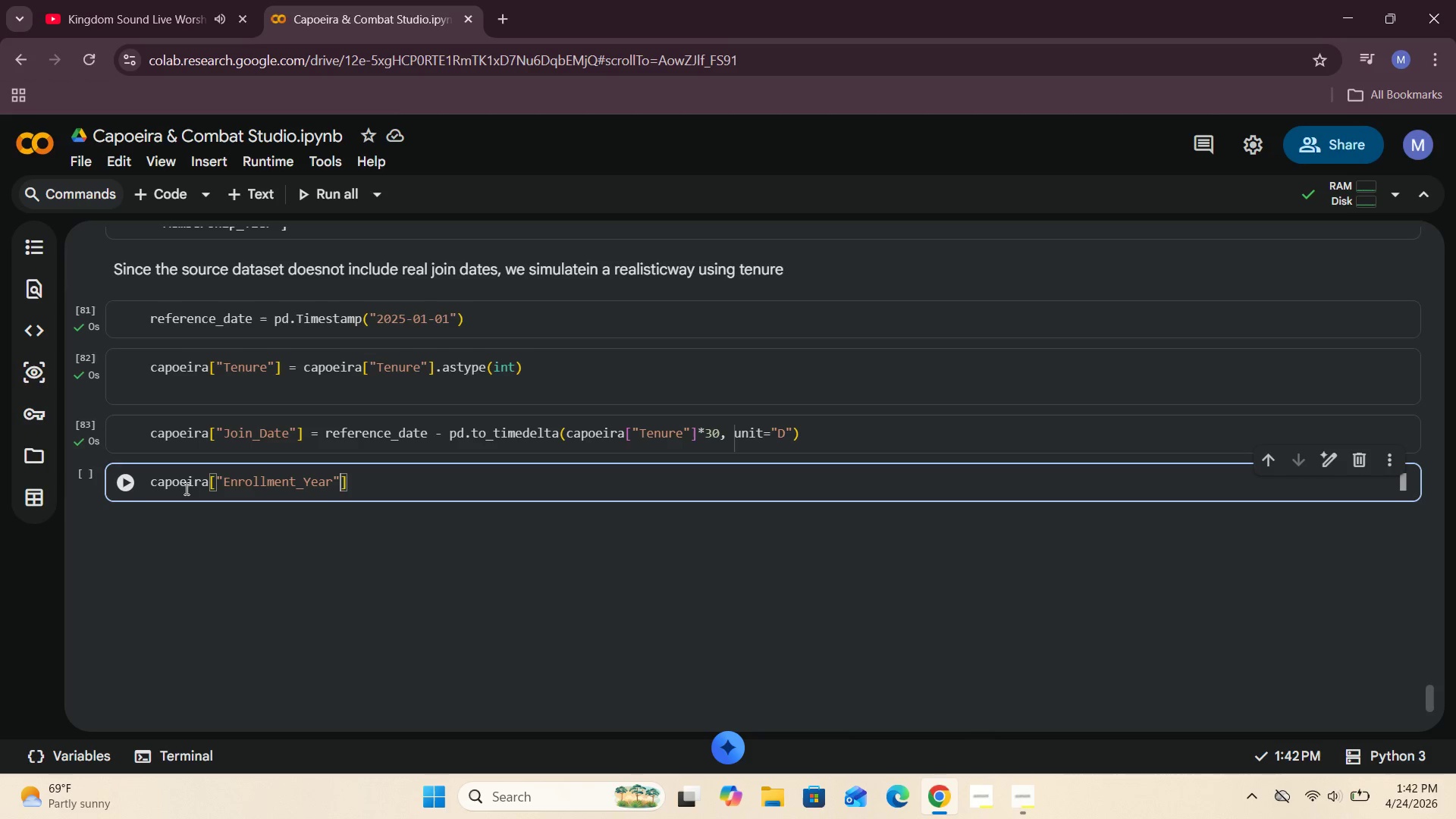 
key(ArrowRight)
 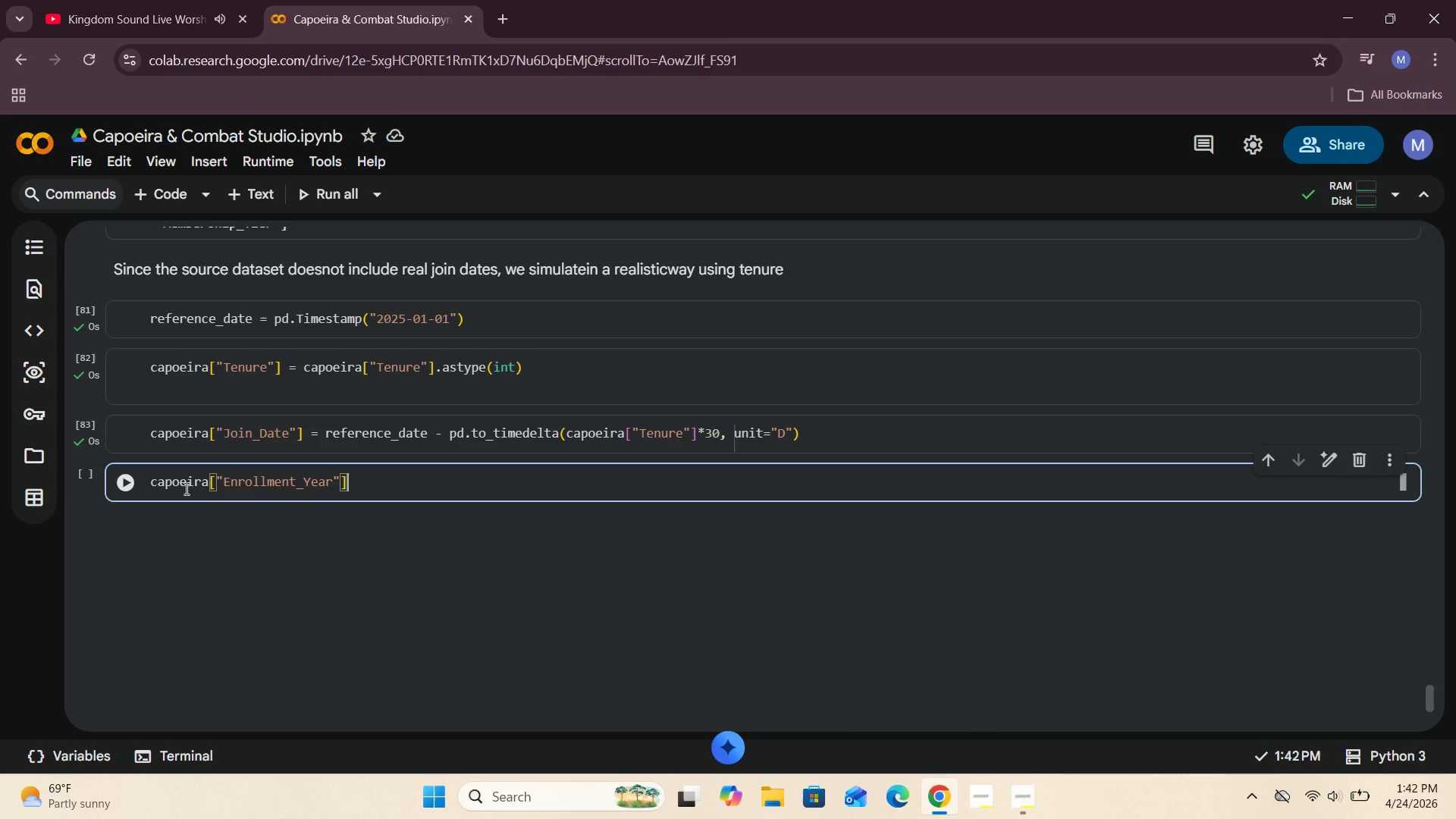 
type( = capoeira)
 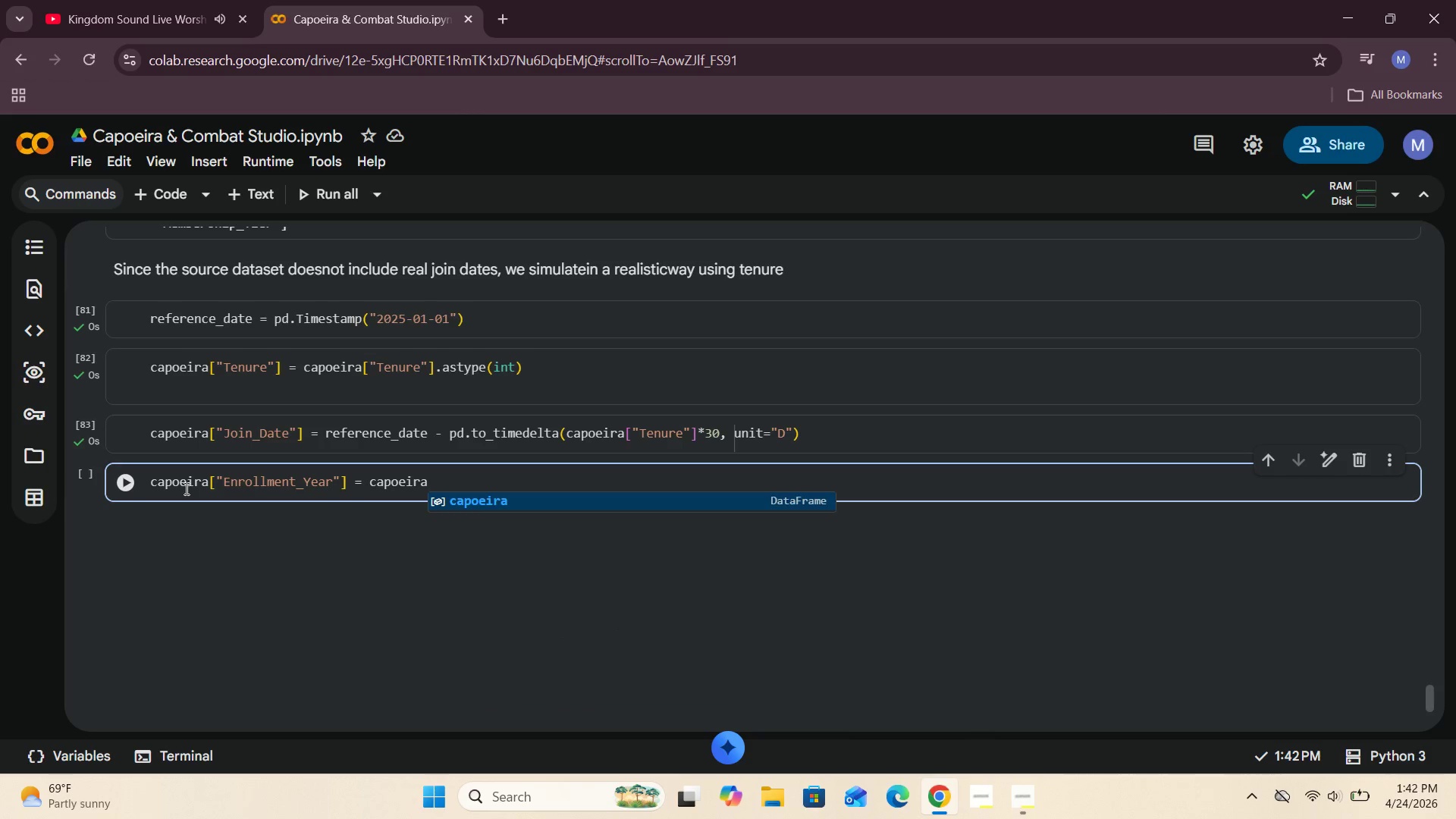 
key(BracketLeft)
 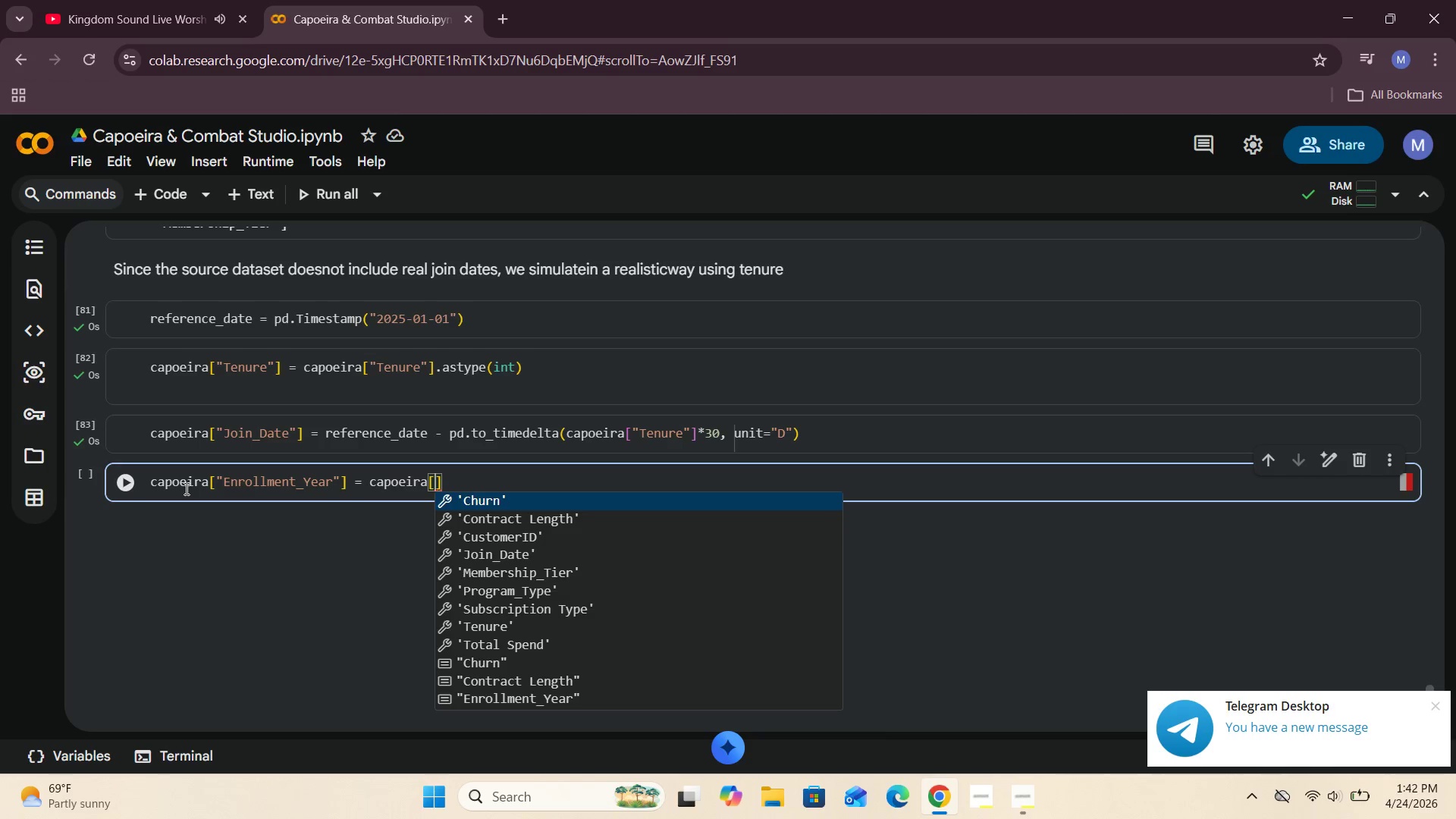 
wait(6.84)
 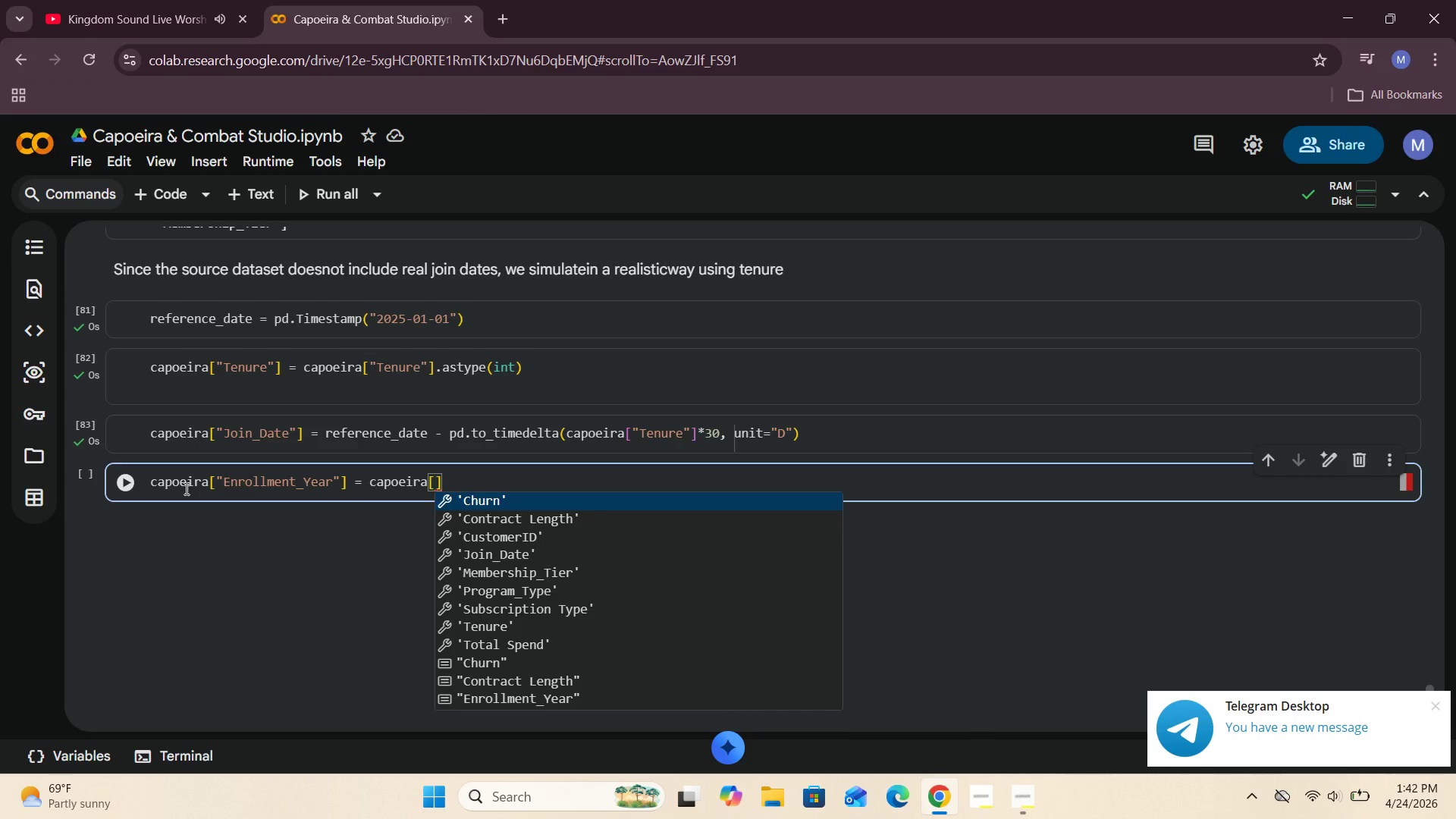 
key(Shift+Quote)
 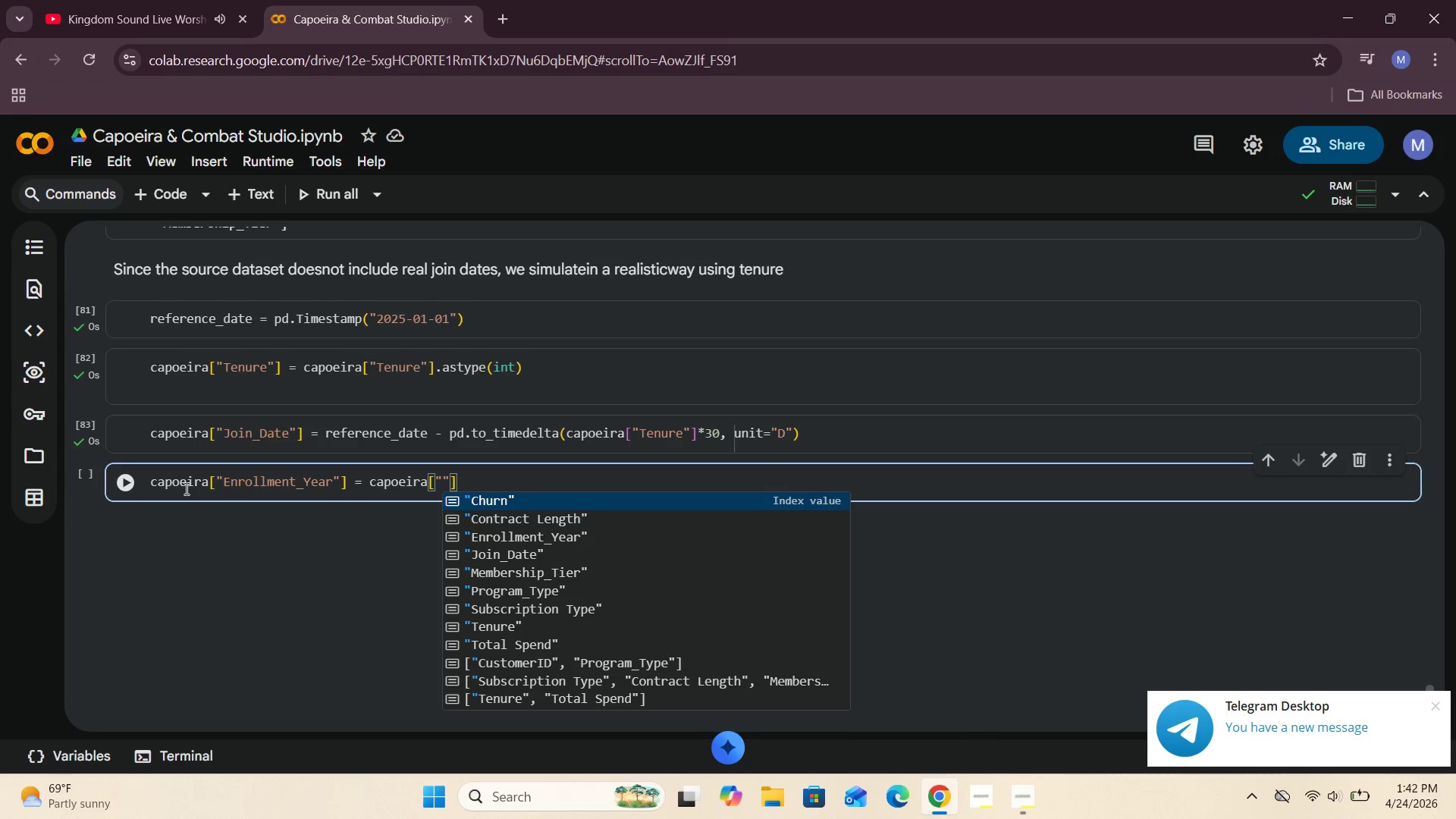 
key(CapsLock)
 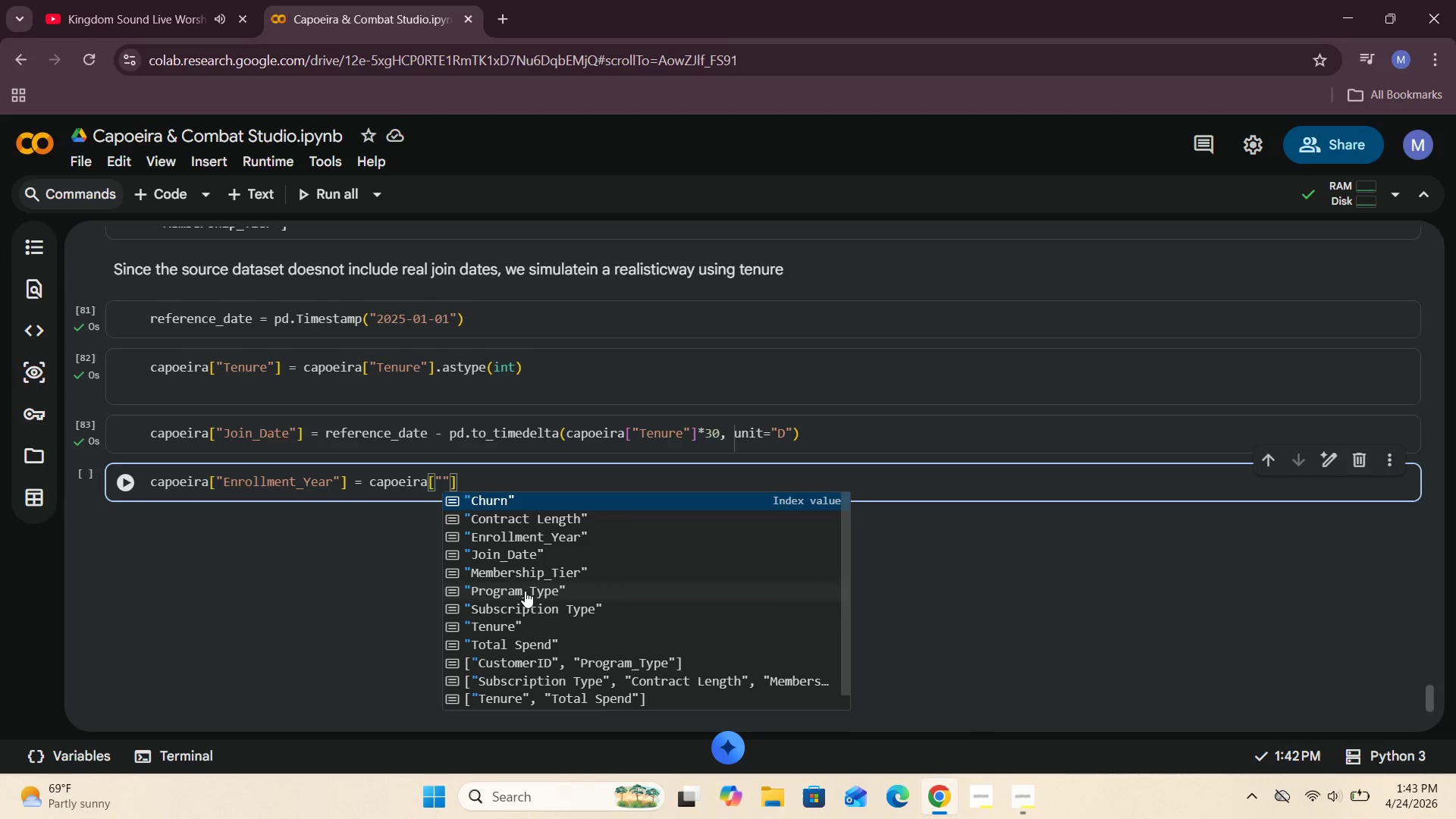 
wait(6.53)
 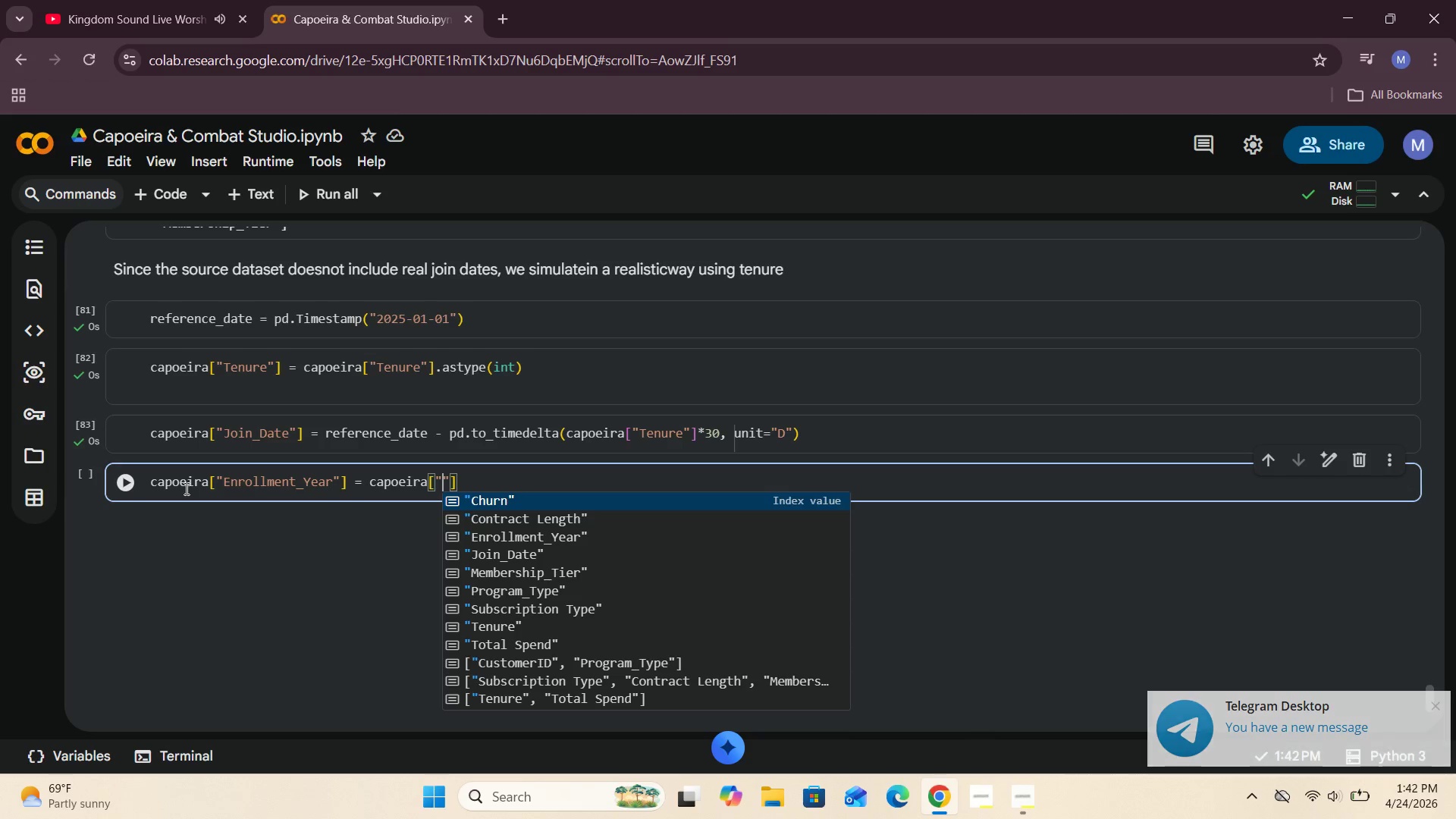 
left_click([515, 555])
 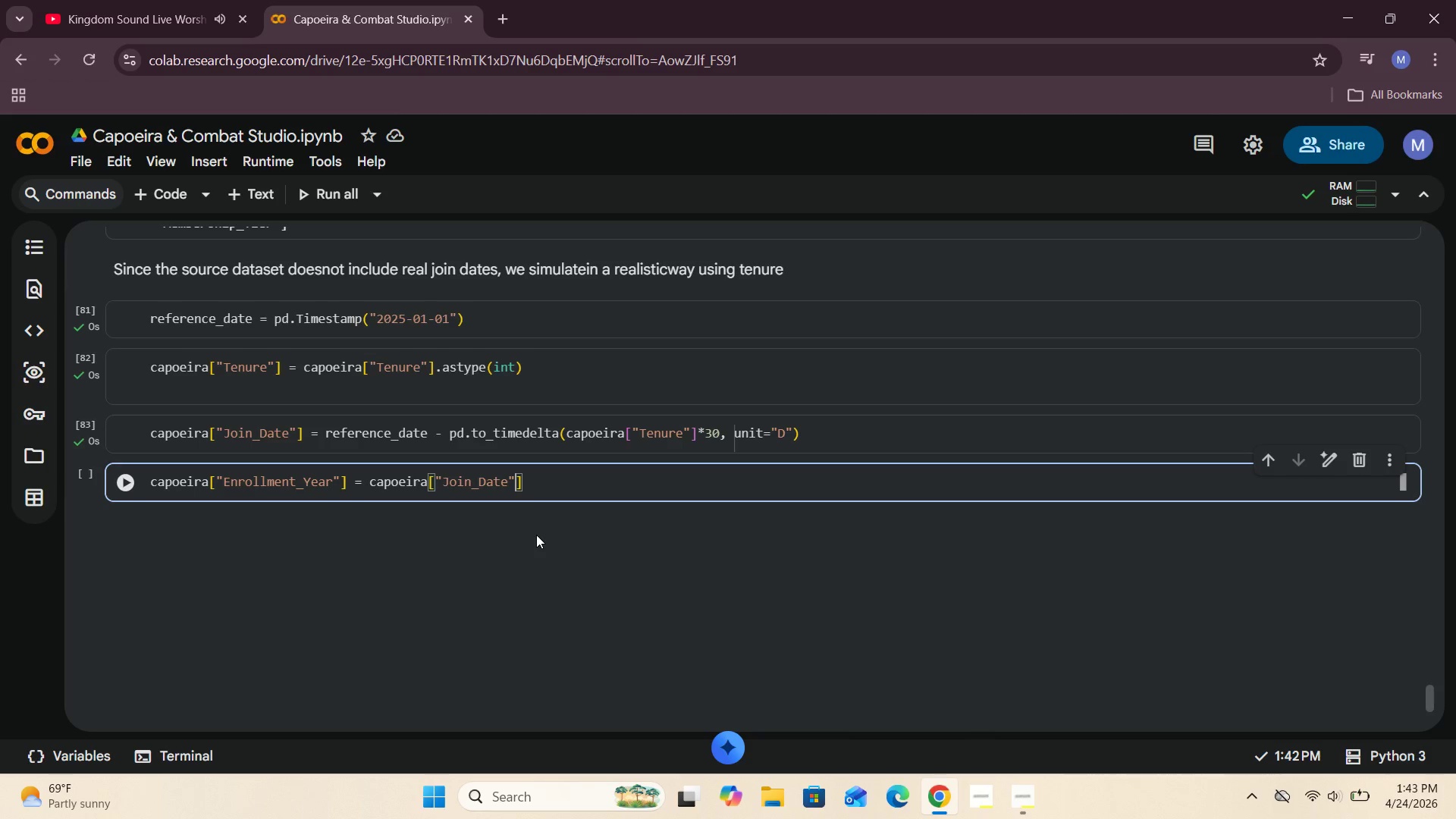 
wait(62.14)
 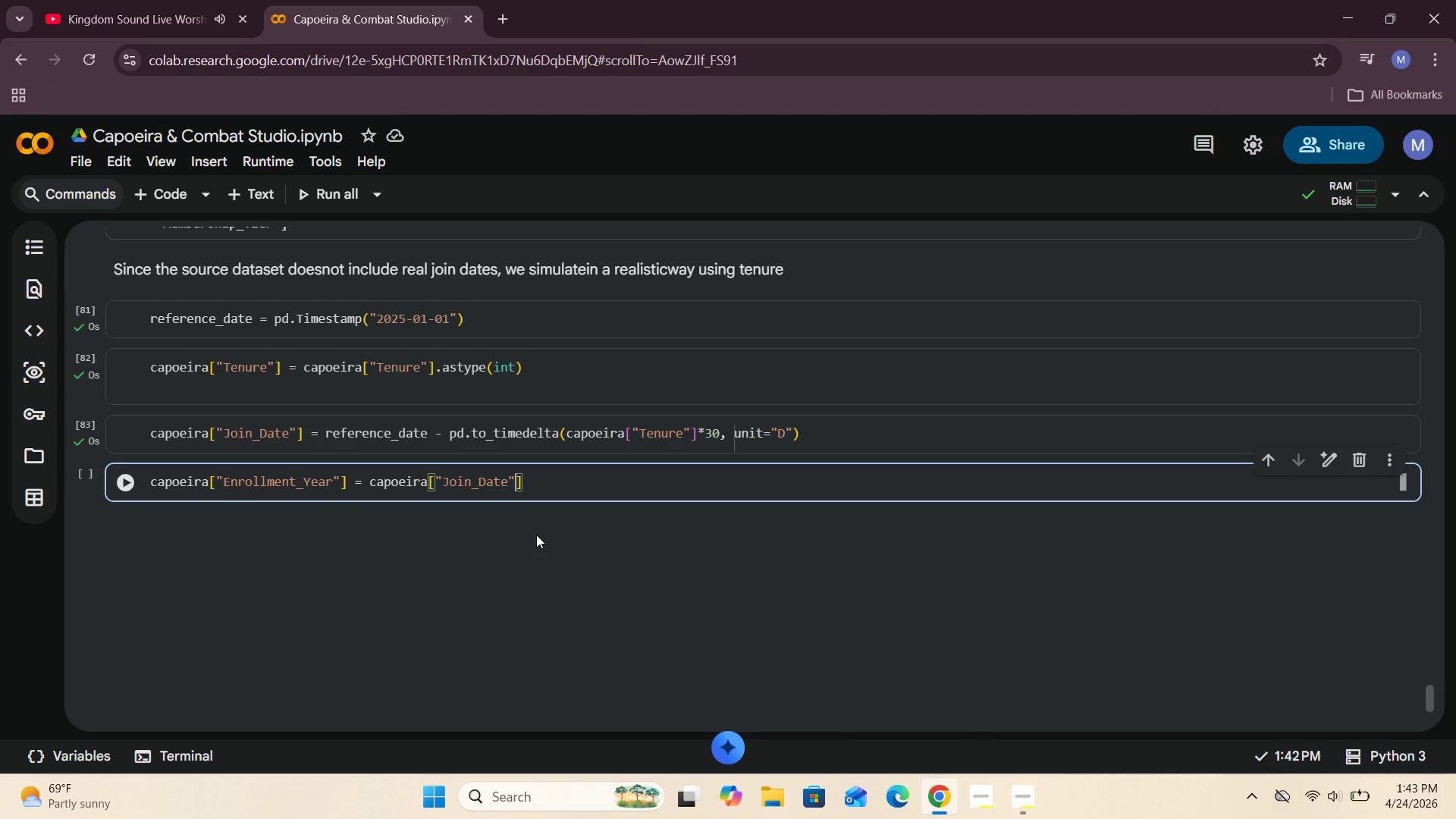 
left_click([560, 485])
 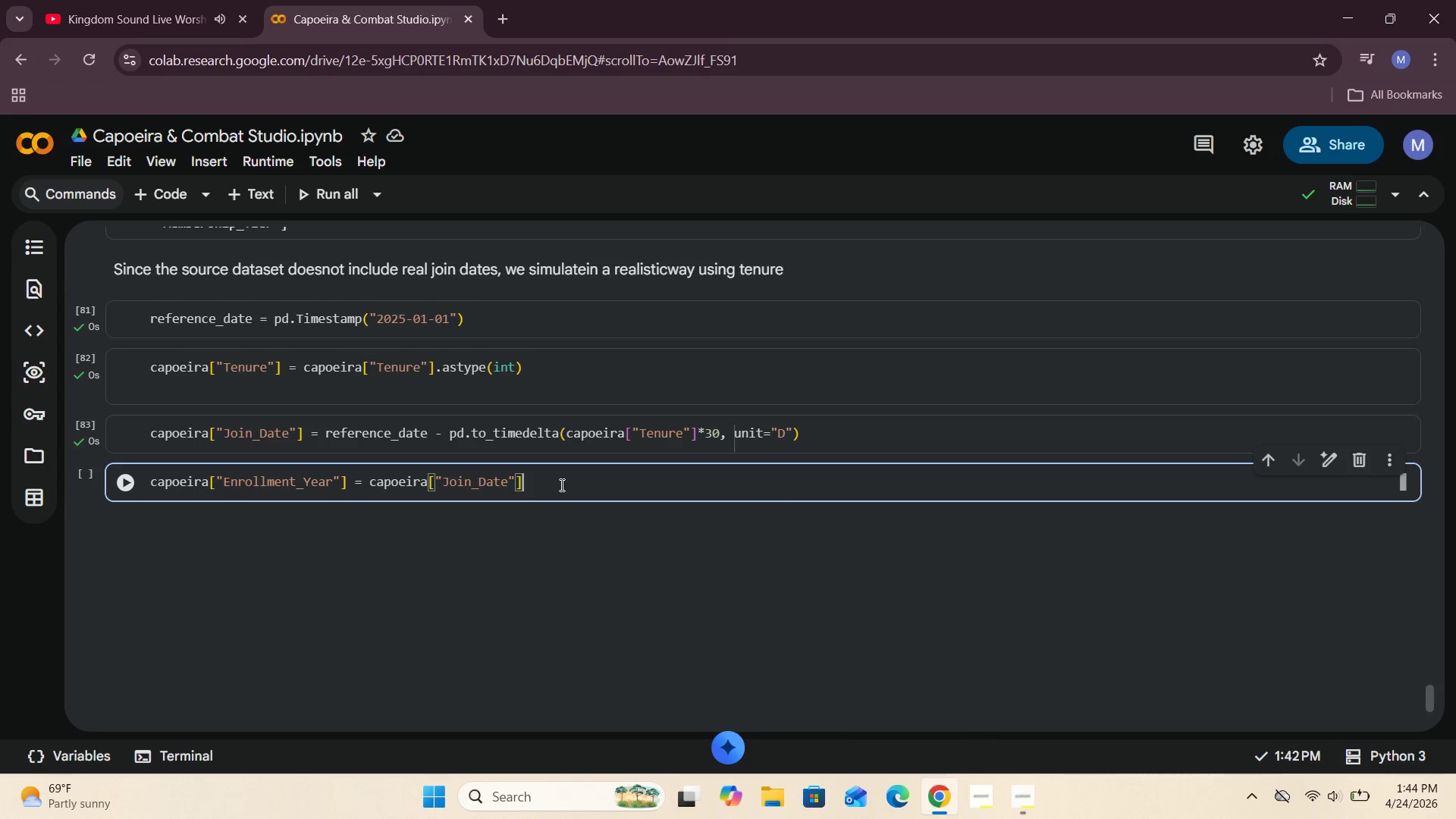 
type(.DT.)
key(Backspace)
key(Backspace)
key(Backspace)
type(dt.to_period)
 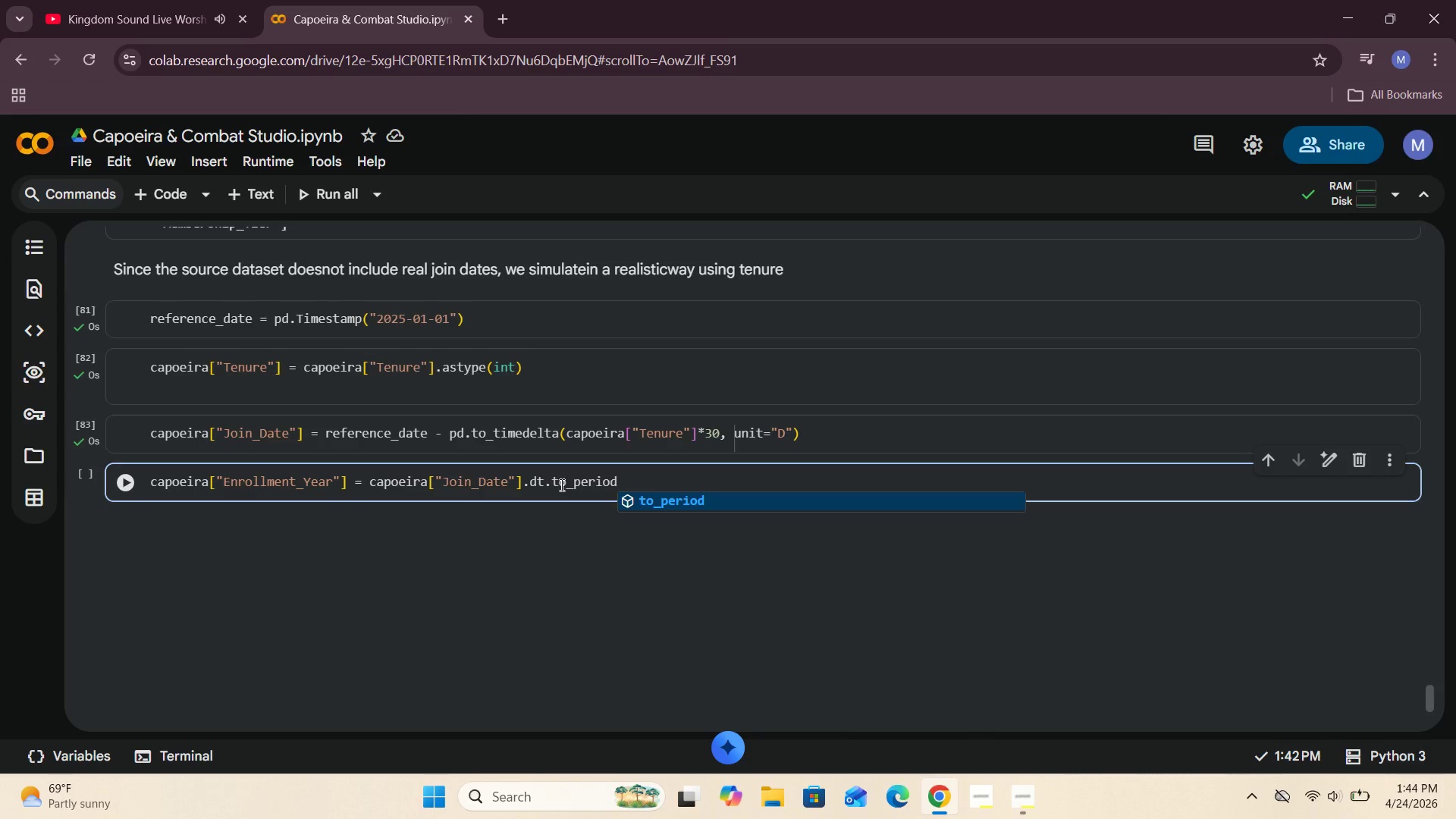 
key(Shift+9)
 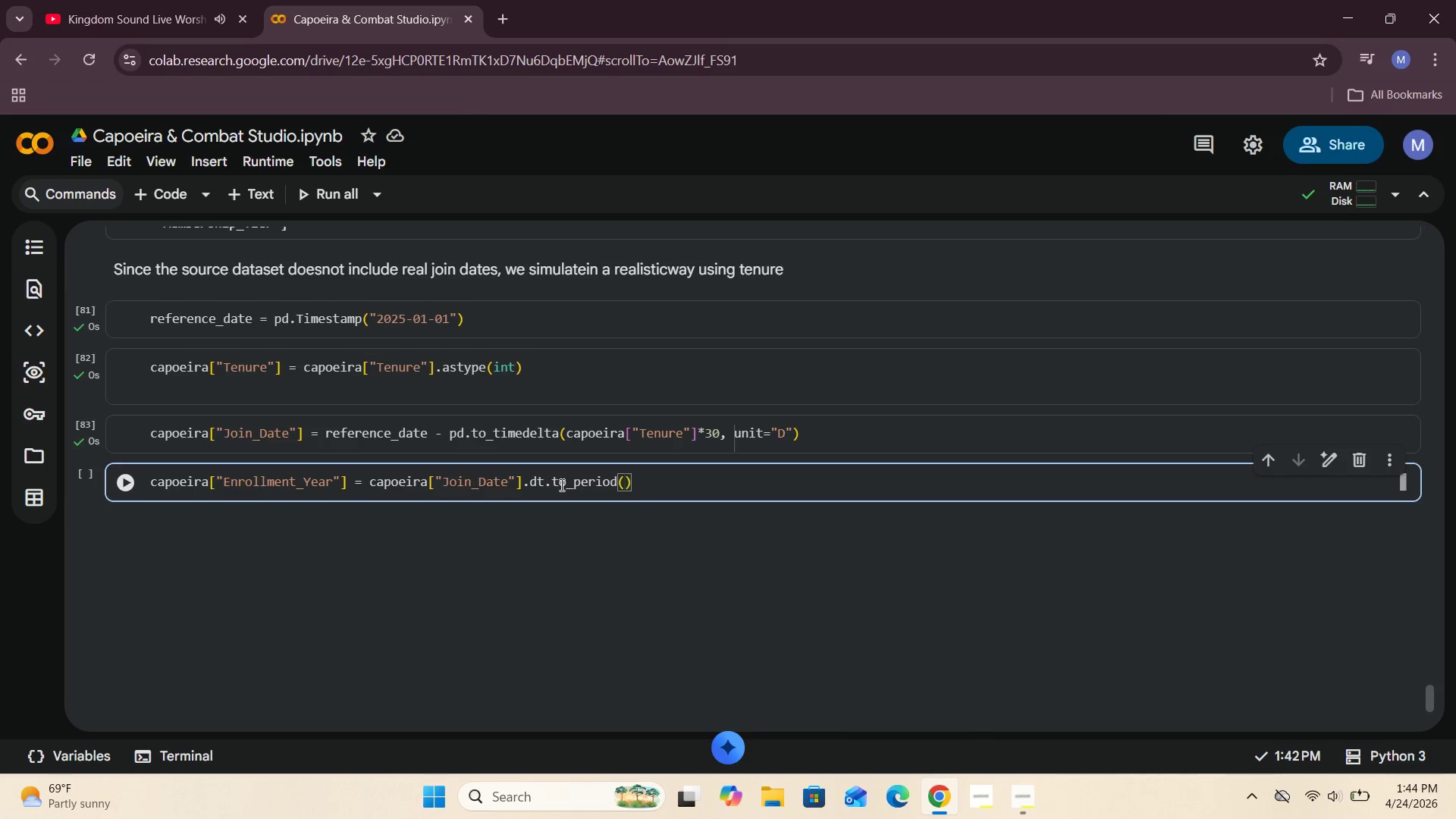 
key(Shift+Quote)
 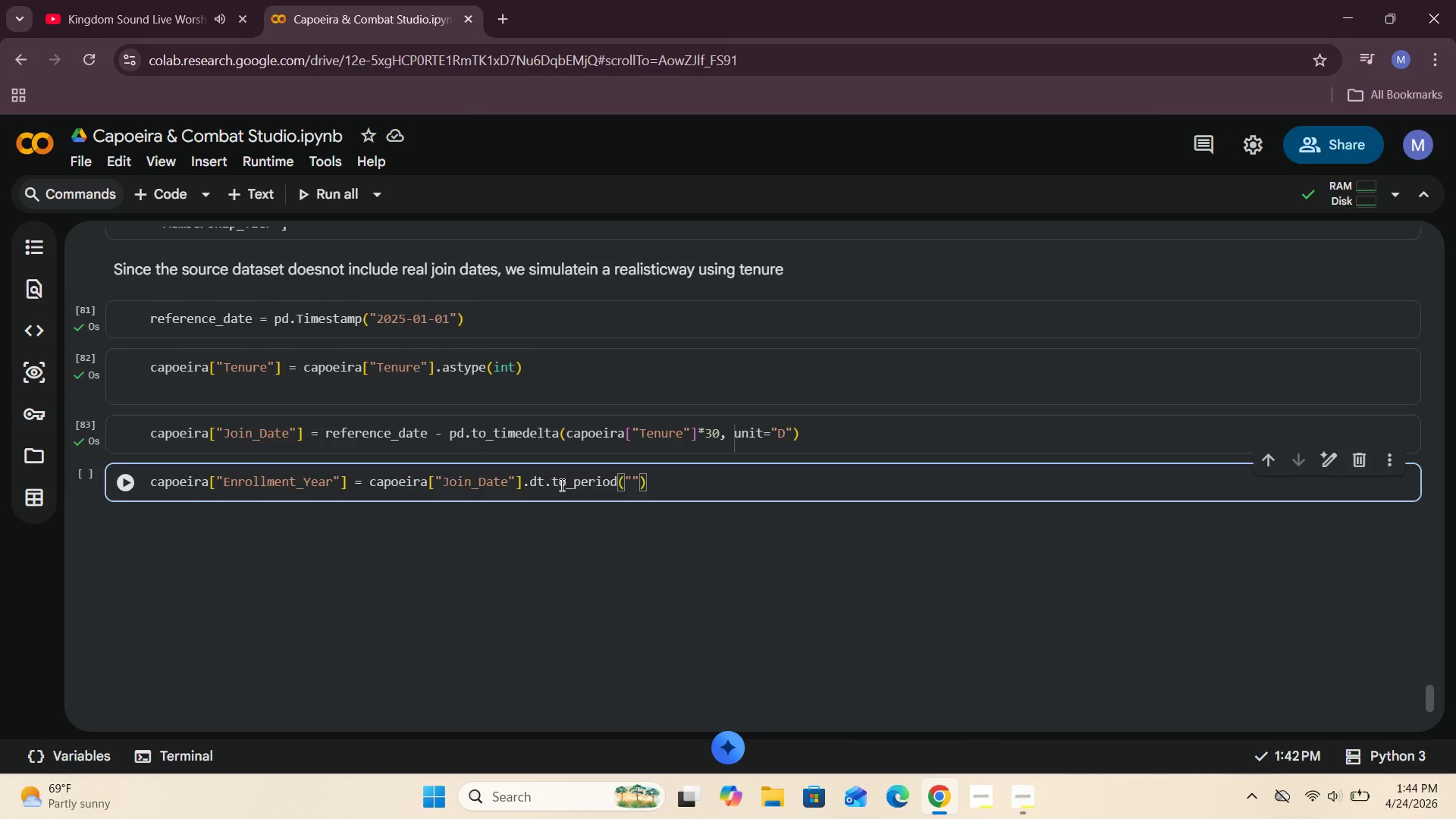 
key(CapsLock)
 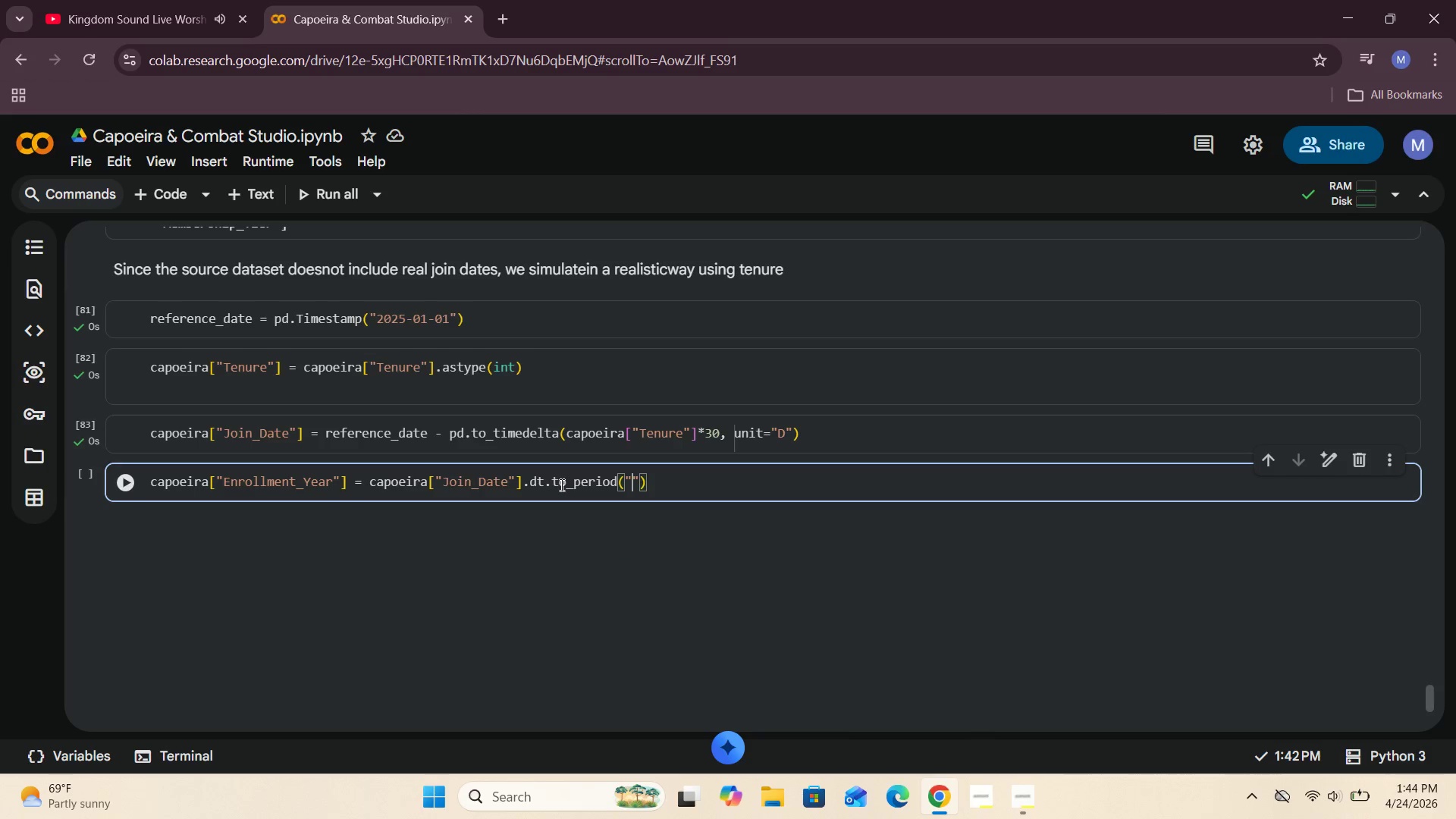 
key(M)
 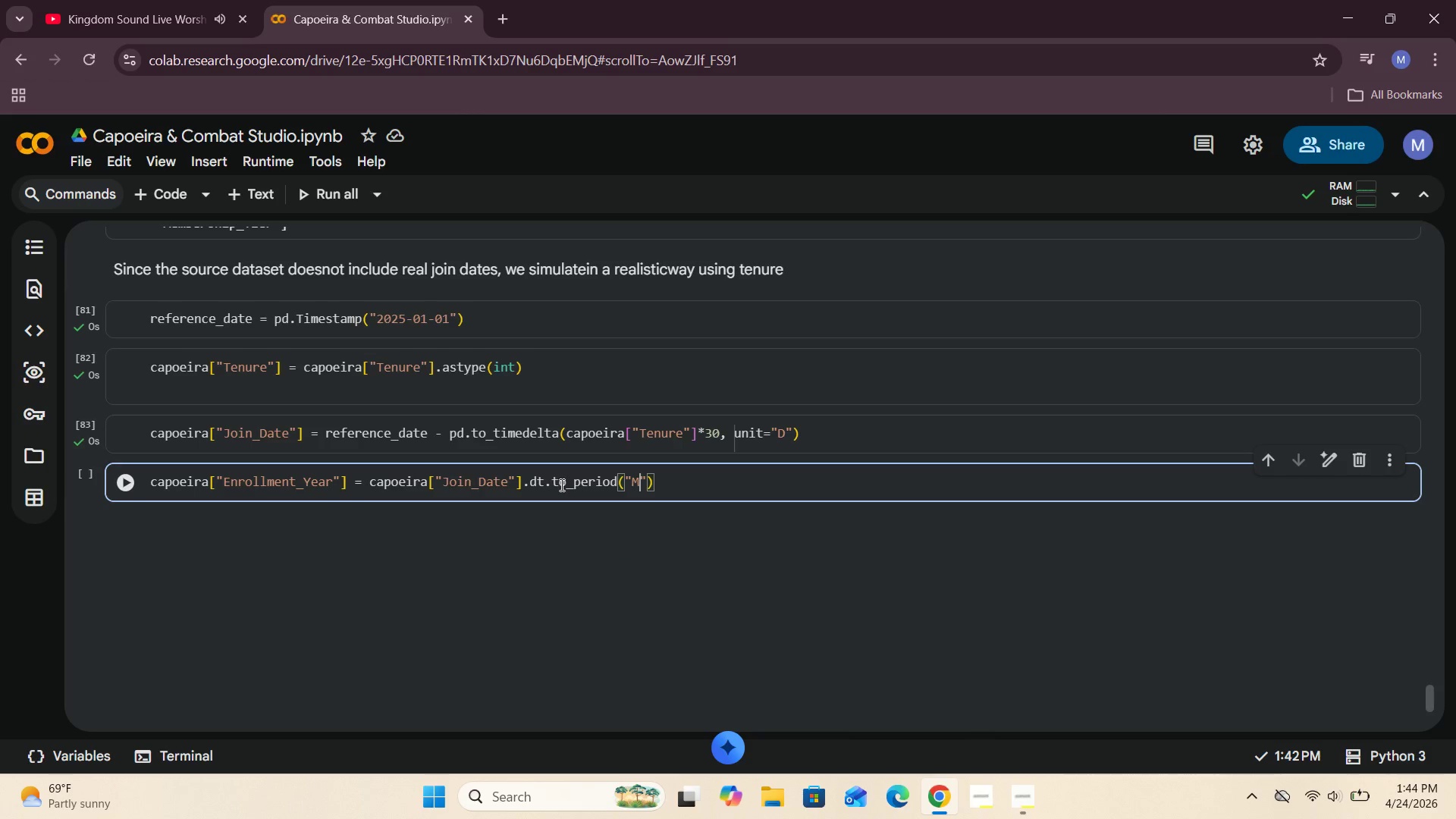 
key(CapsLock)
 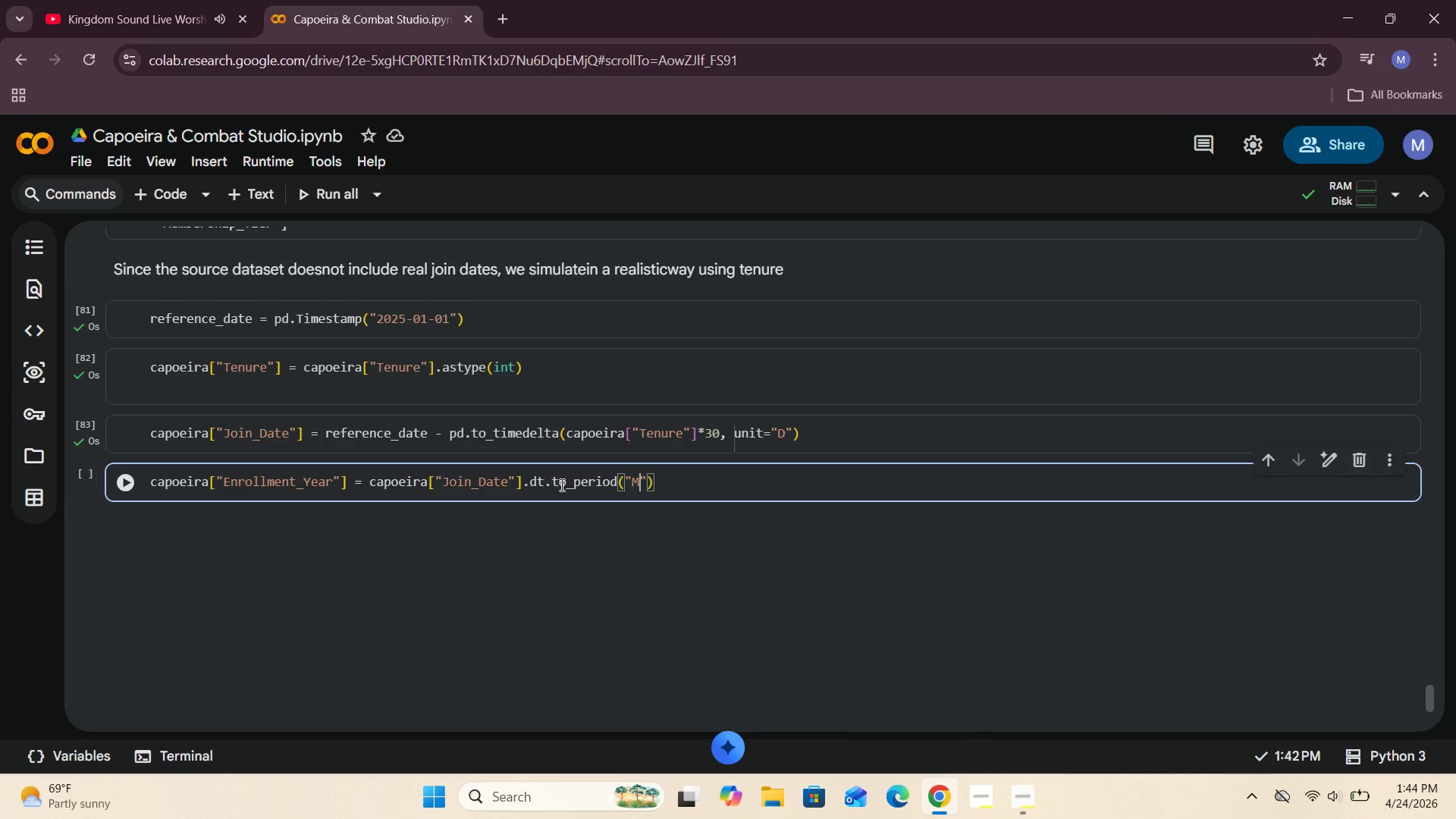 
key(ArrowRight)
 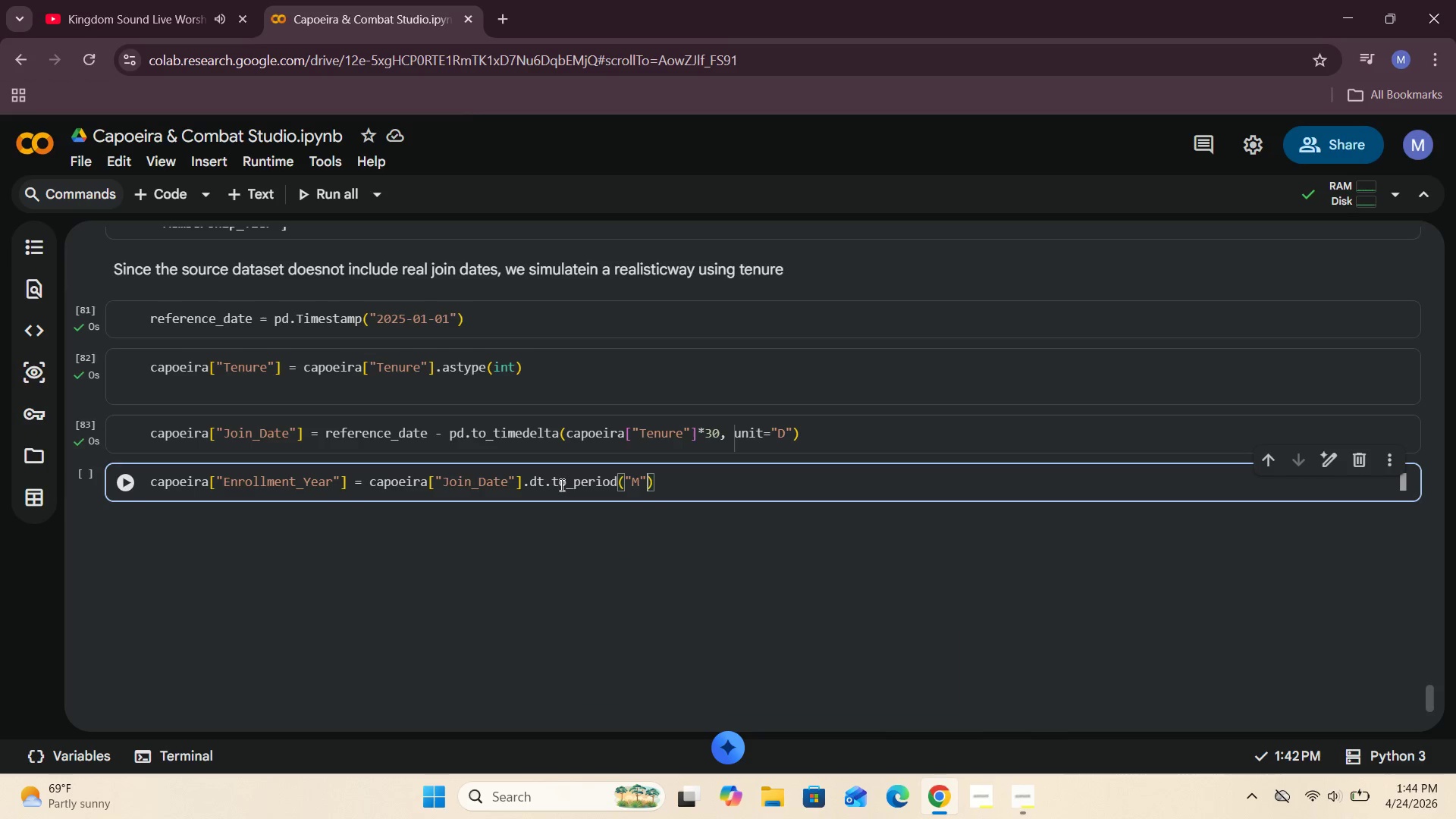 
key(ArrowRight)
 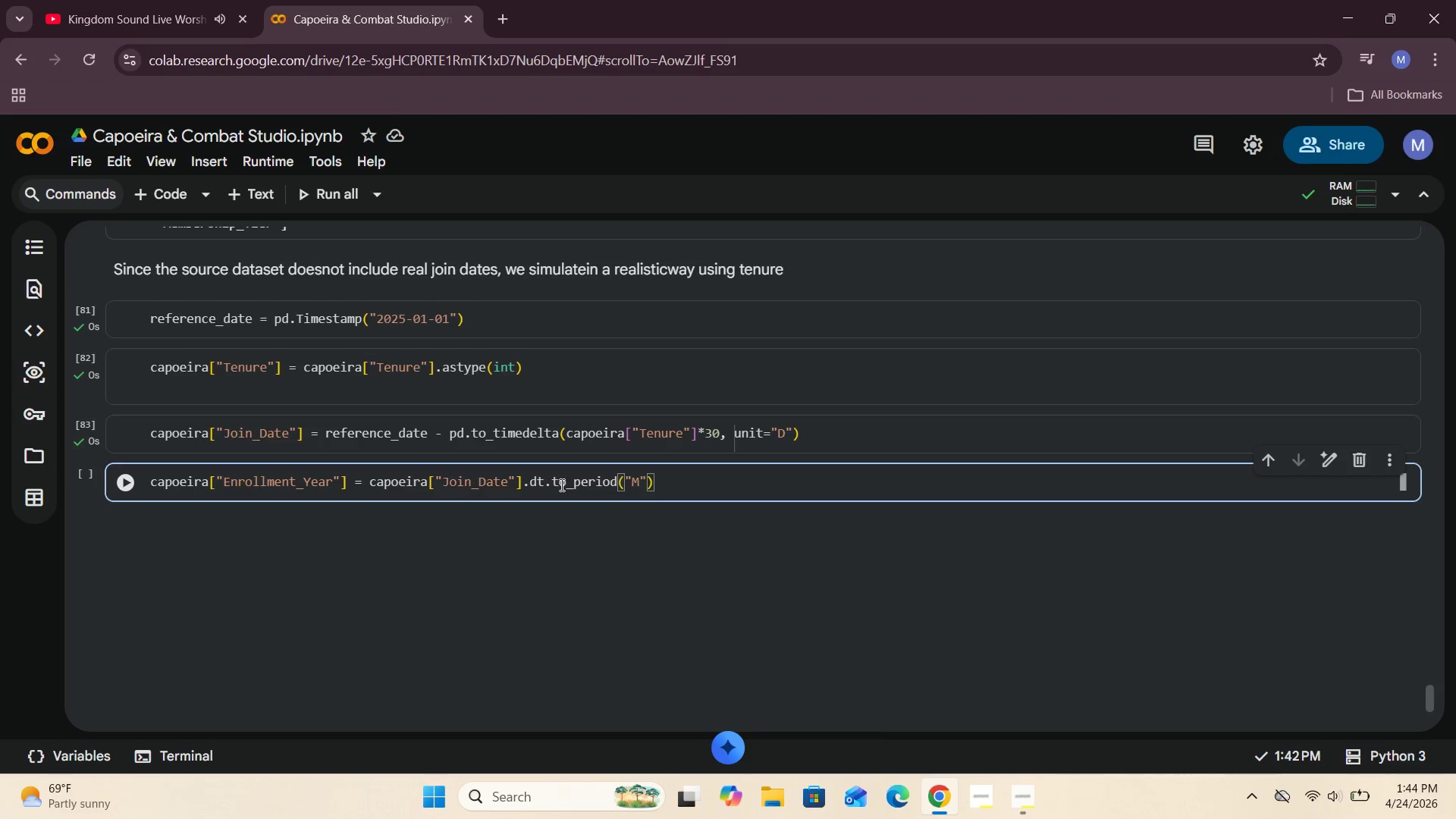 
type(.astype(str)
 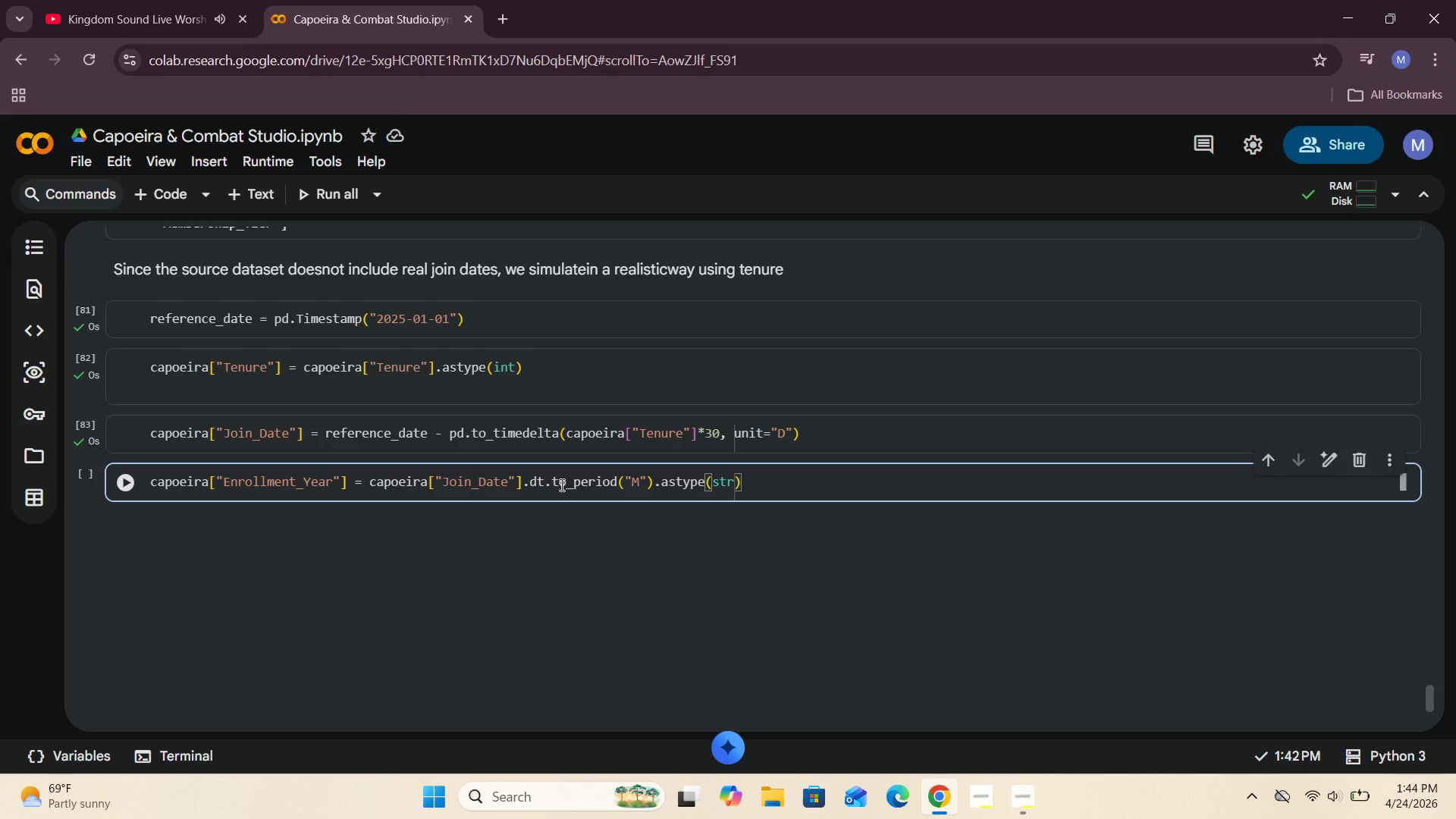 
wait(10.94)
 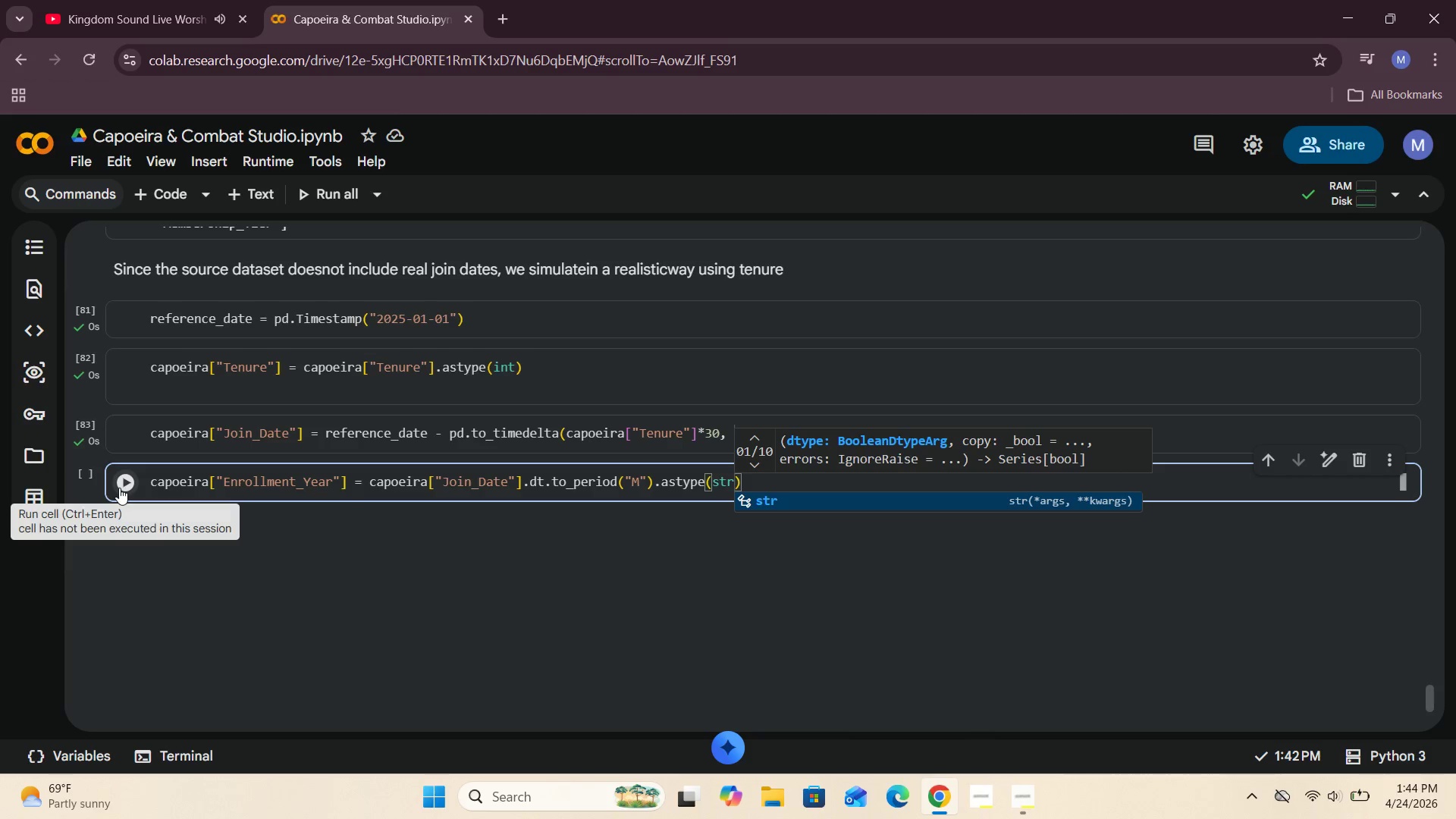 
key(ArrowRight)
 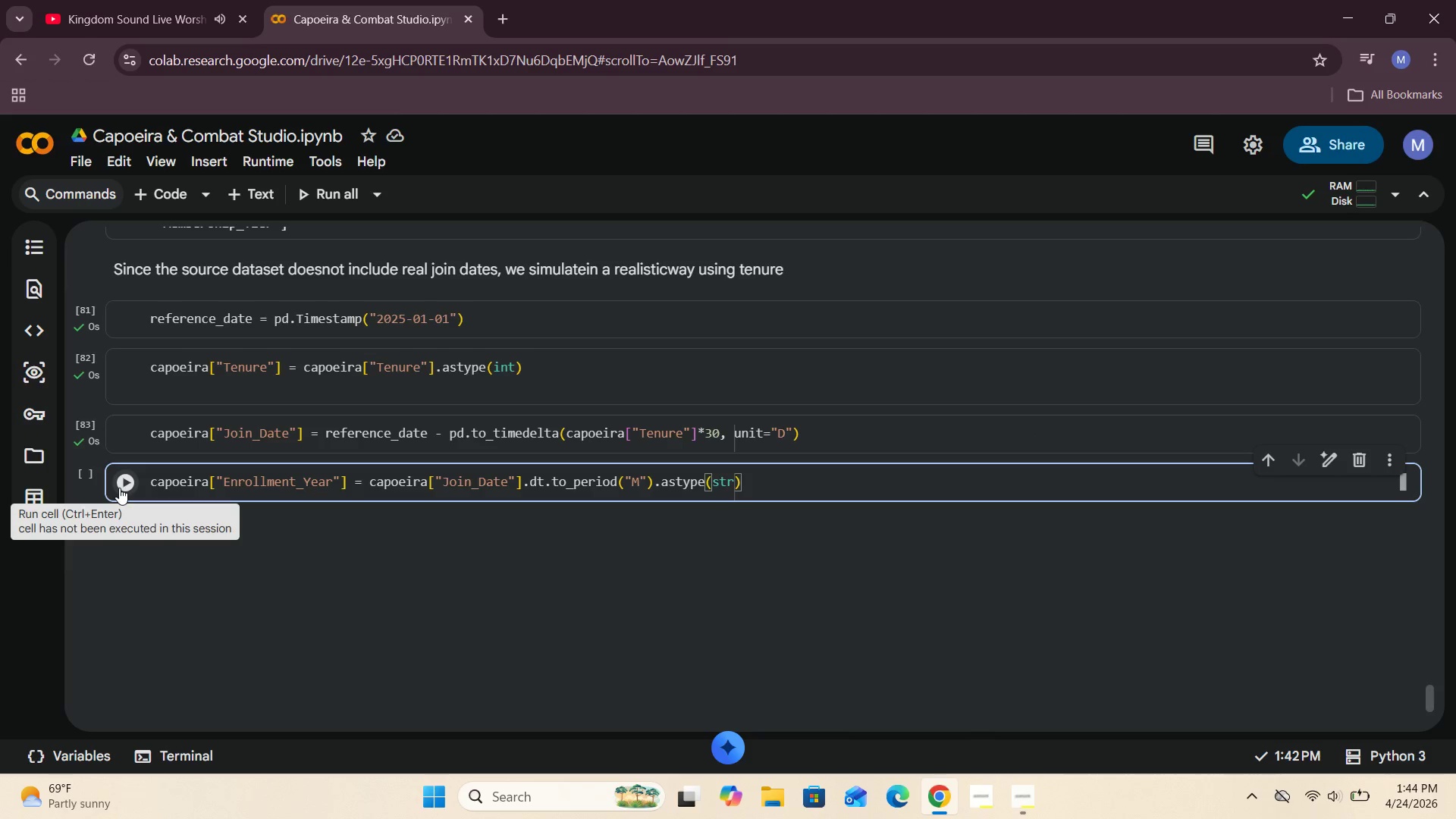 
hold_key(key=Backspace, duration=1.19)
 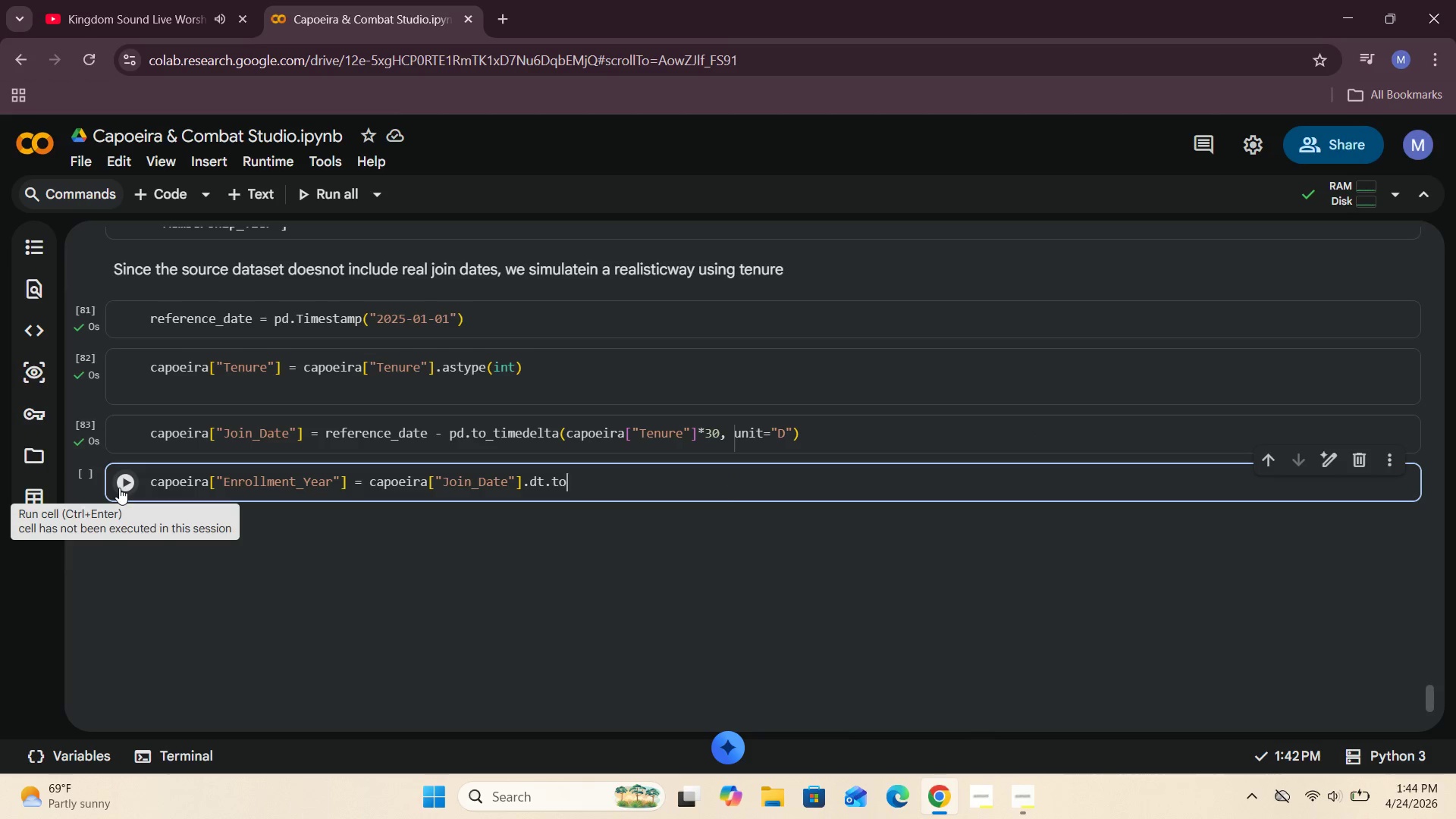 
key(Backspace)
key(Backspace)
type(year)
 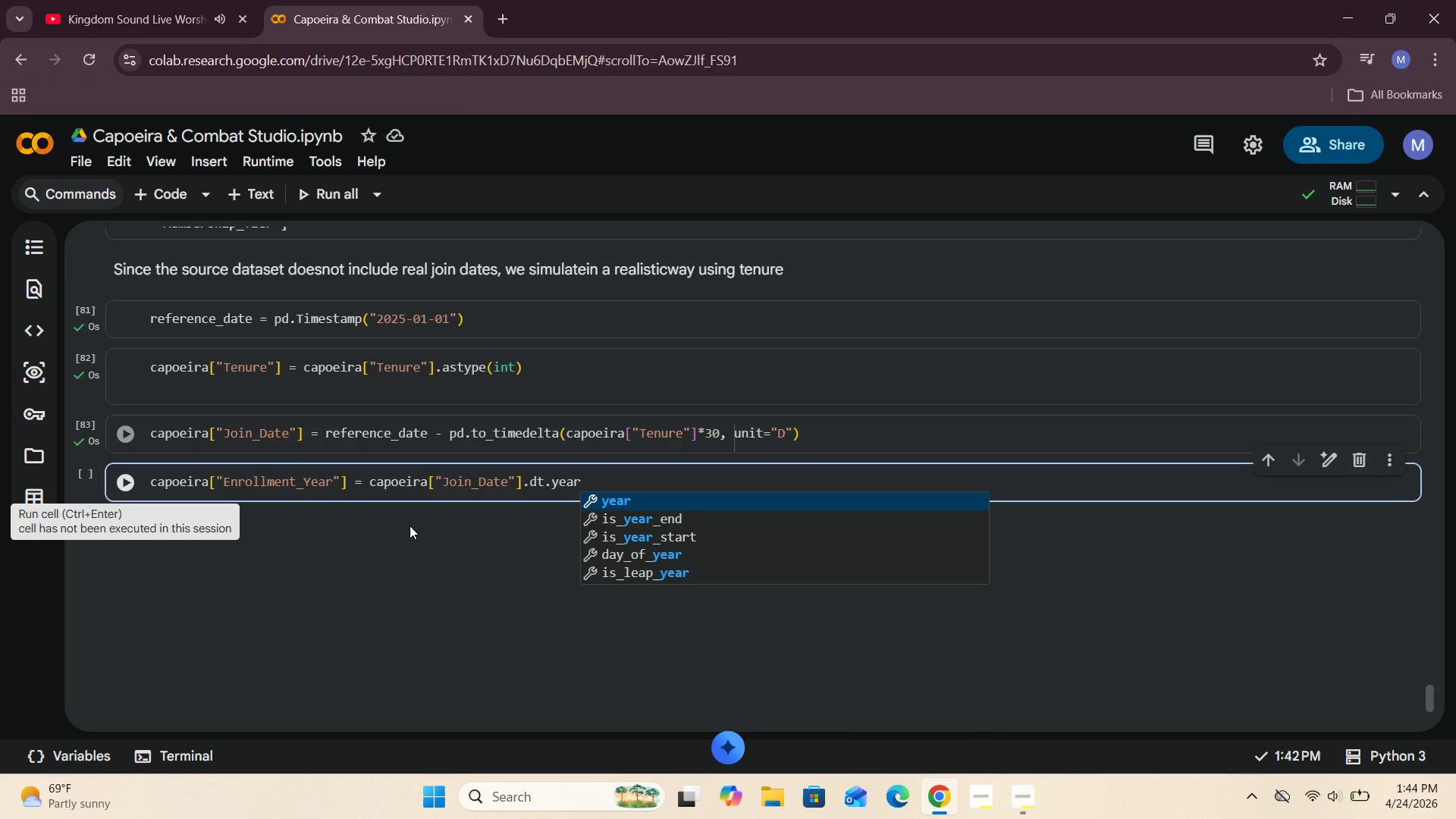 
left_click([624, 501])
 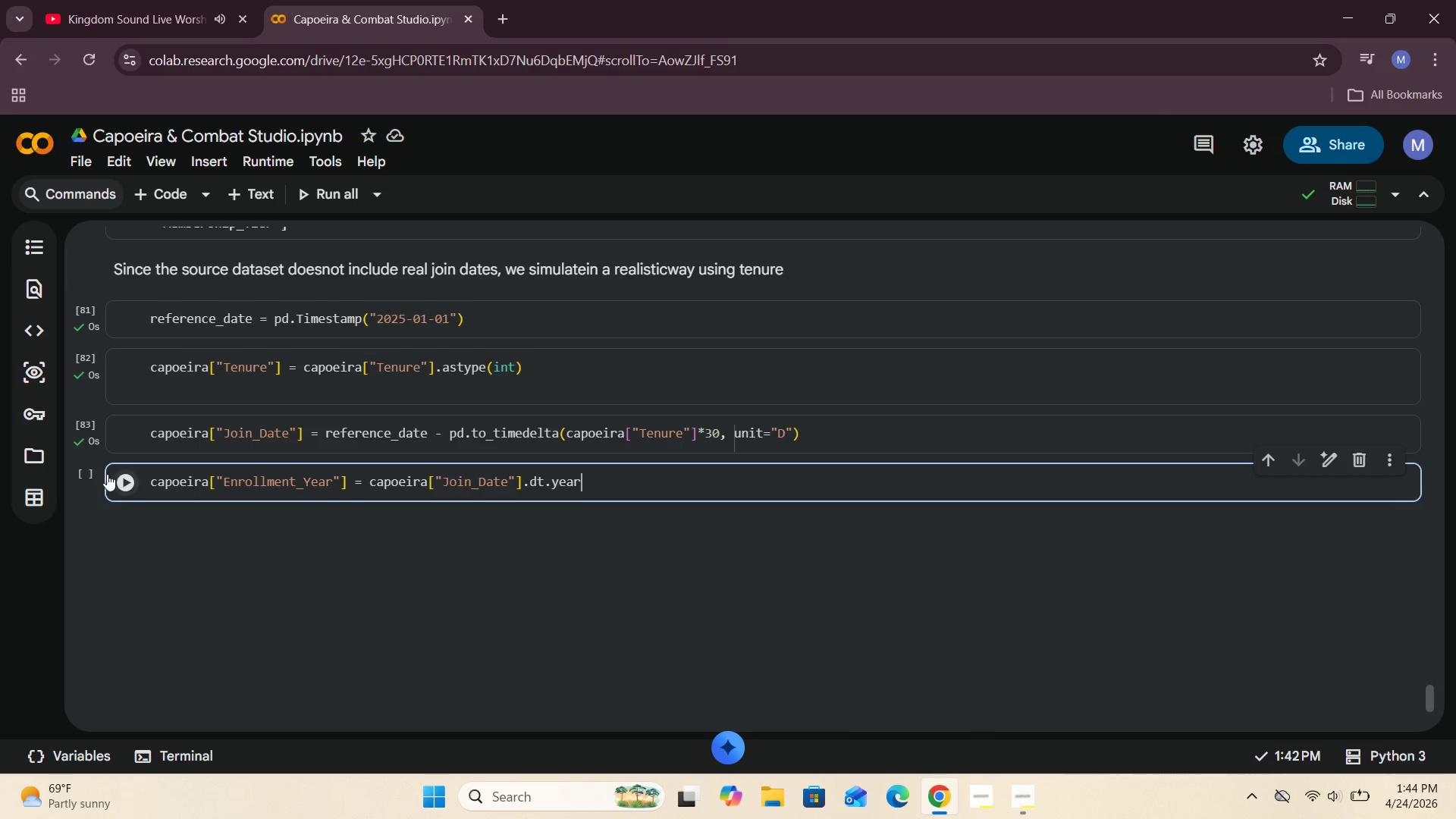 
left_click([124, 475])
 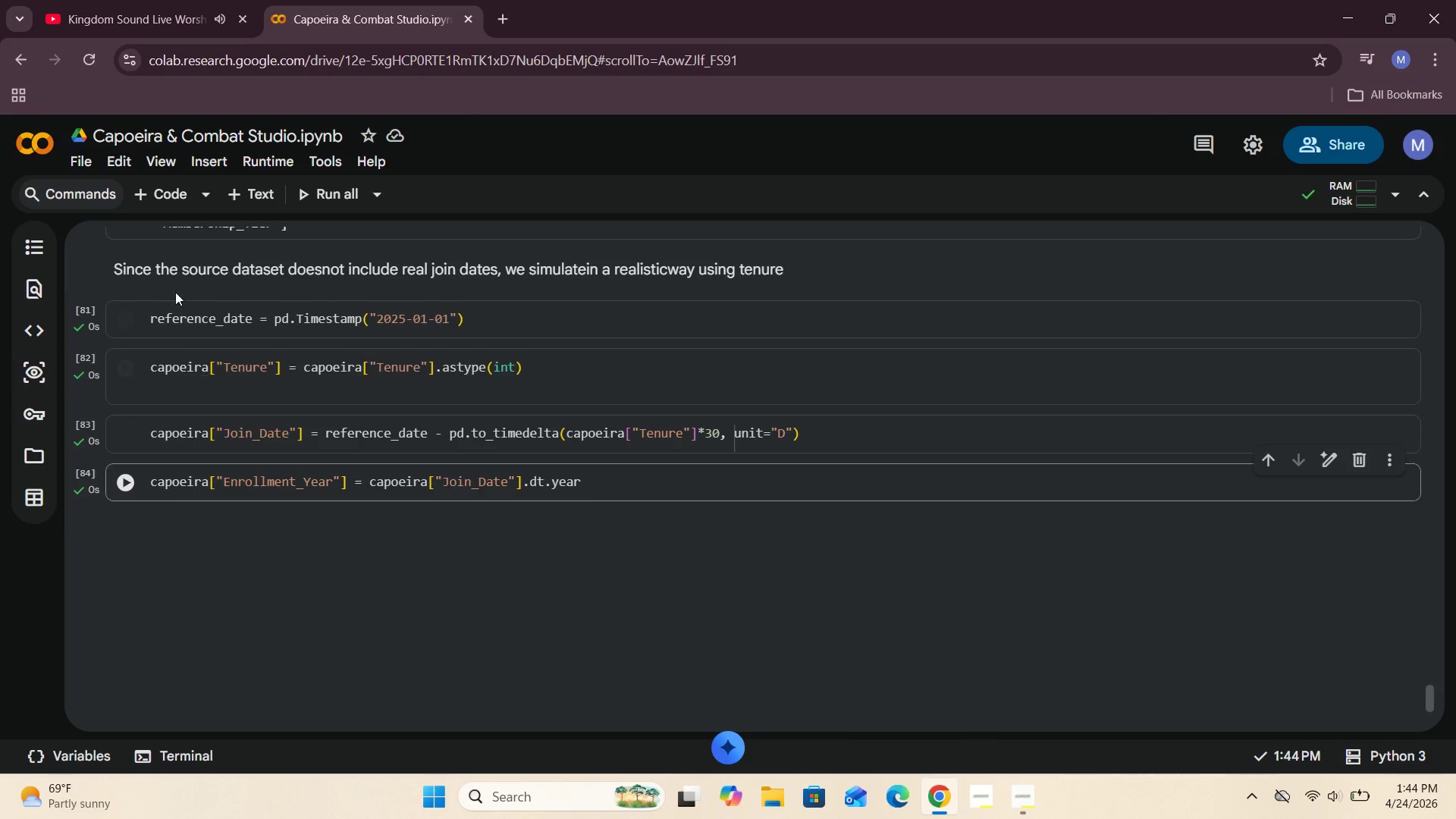 
left_click([161, 199])
 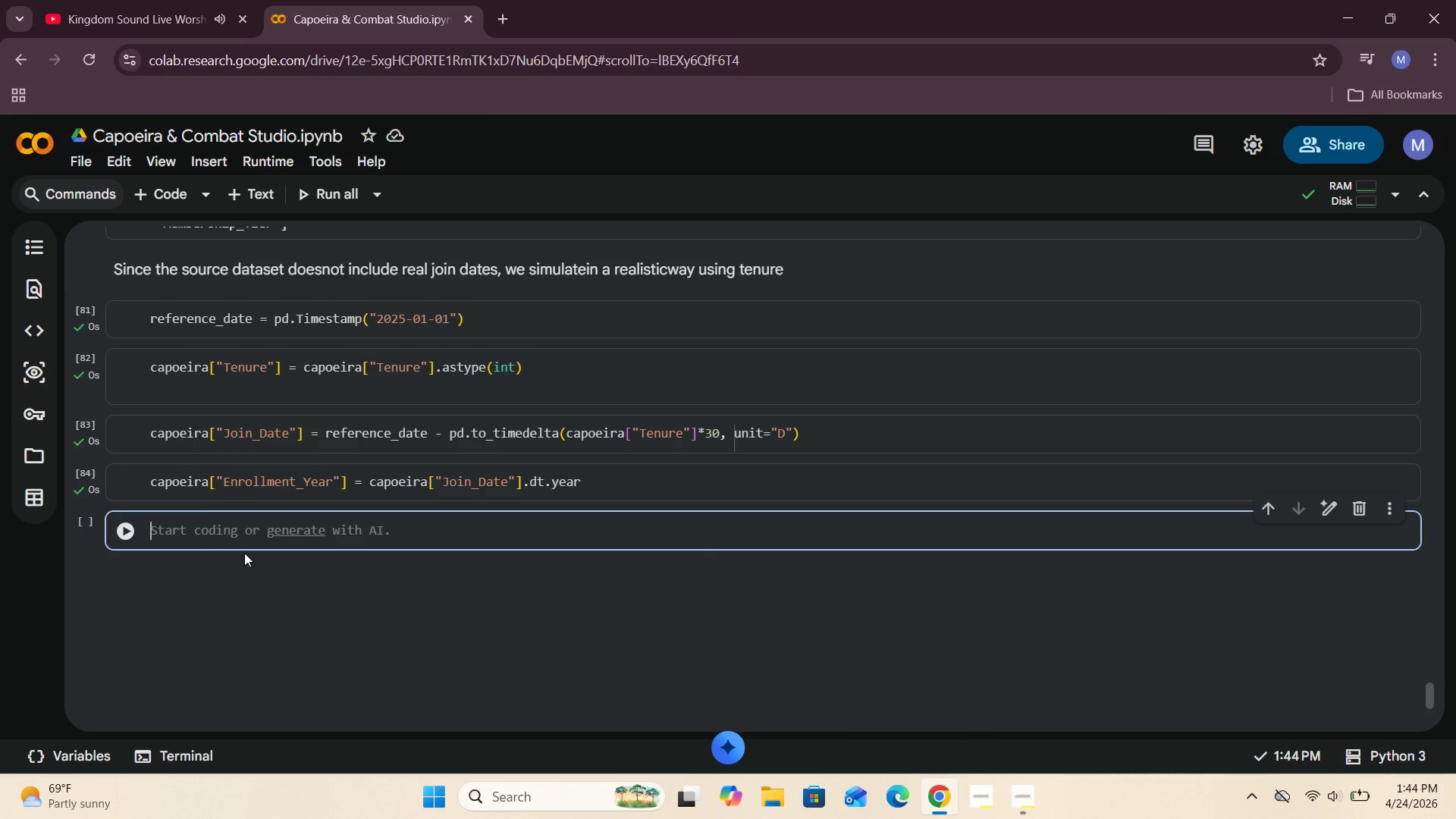 
left_click([1021, 790])